 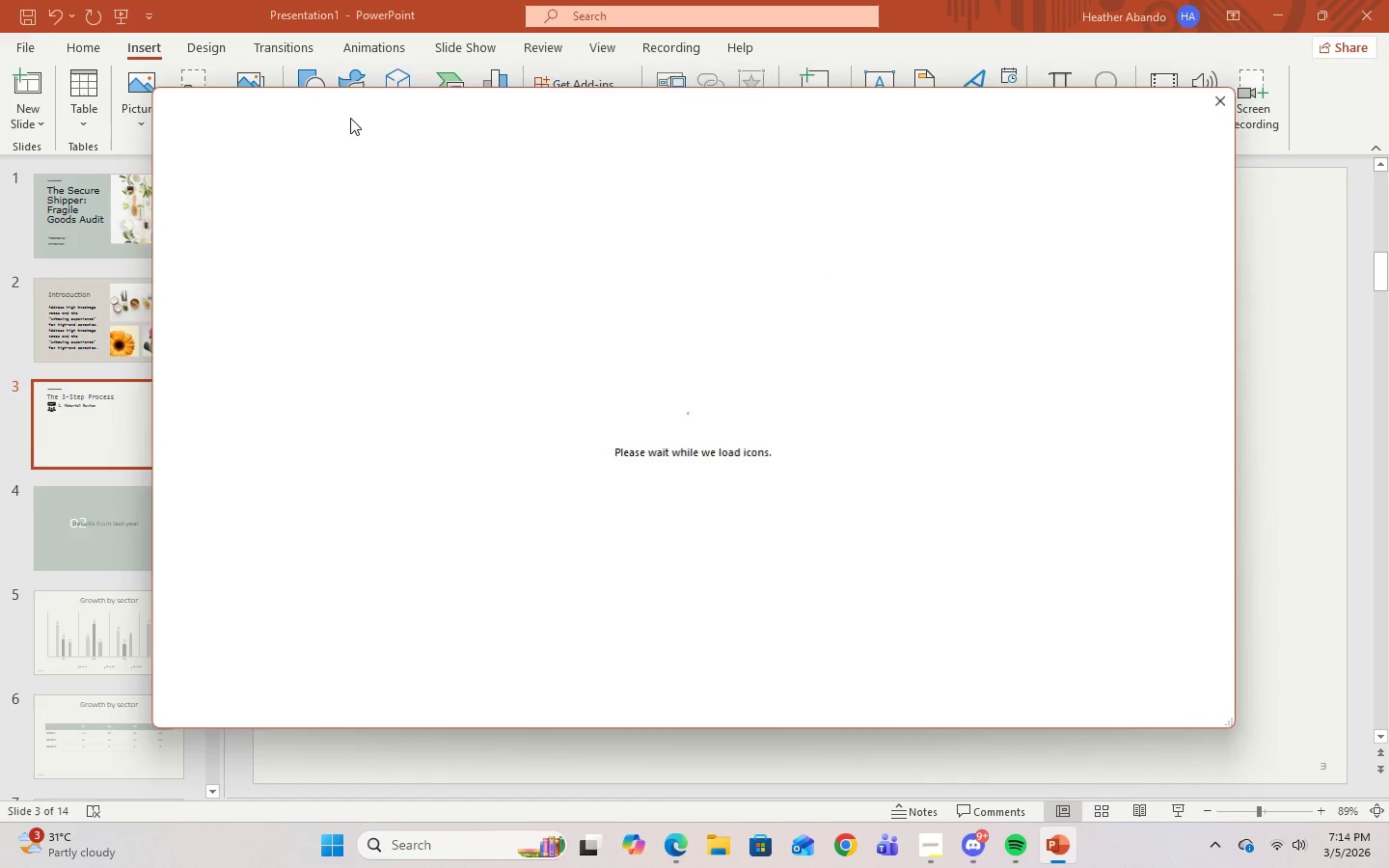 
type(test)
key(Backspace)
key(Backspace)
key(Backspace)
key(Backspace)
type(drop-test)
 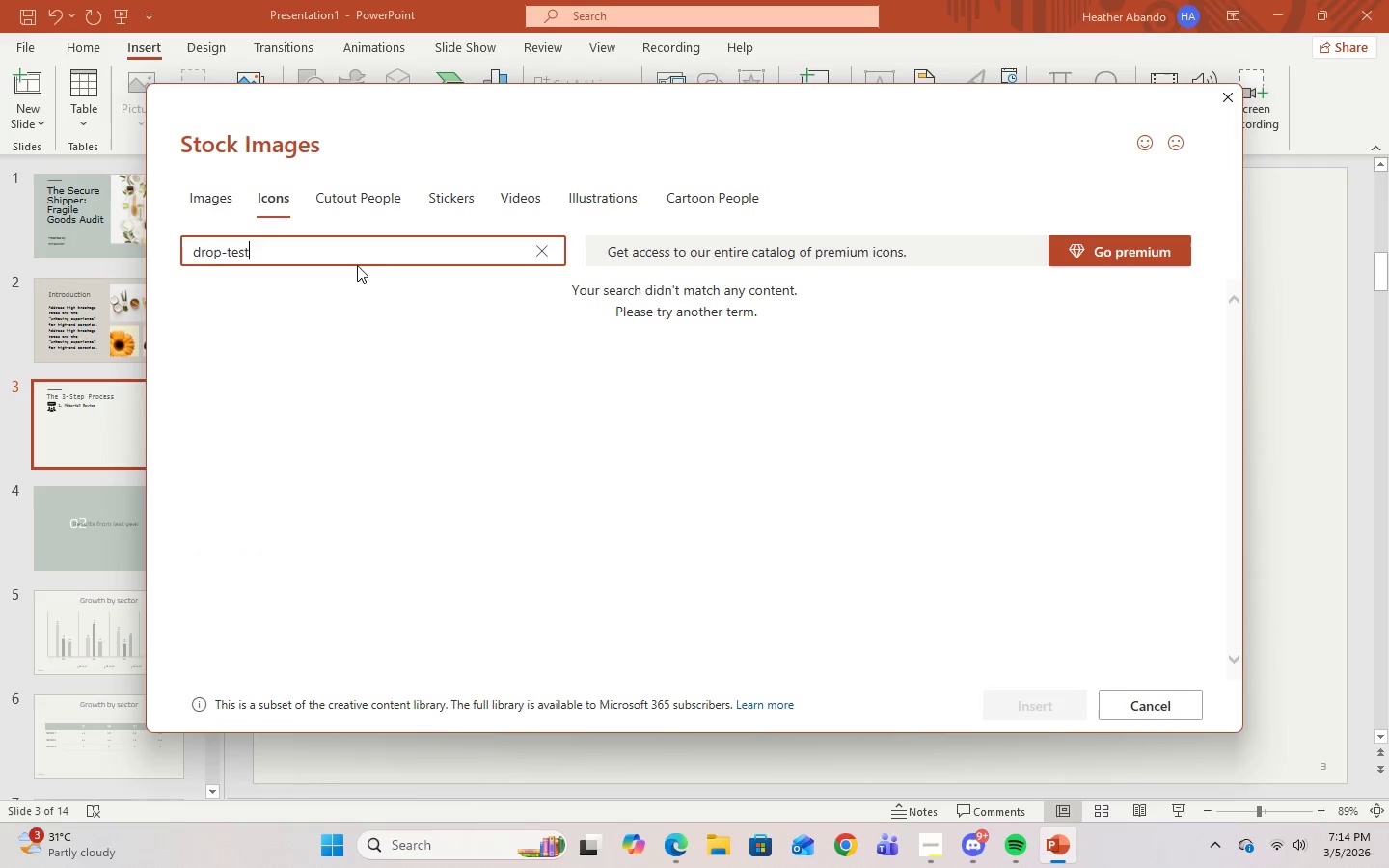 
hold_key(key=Backspace, duration=0.92)
 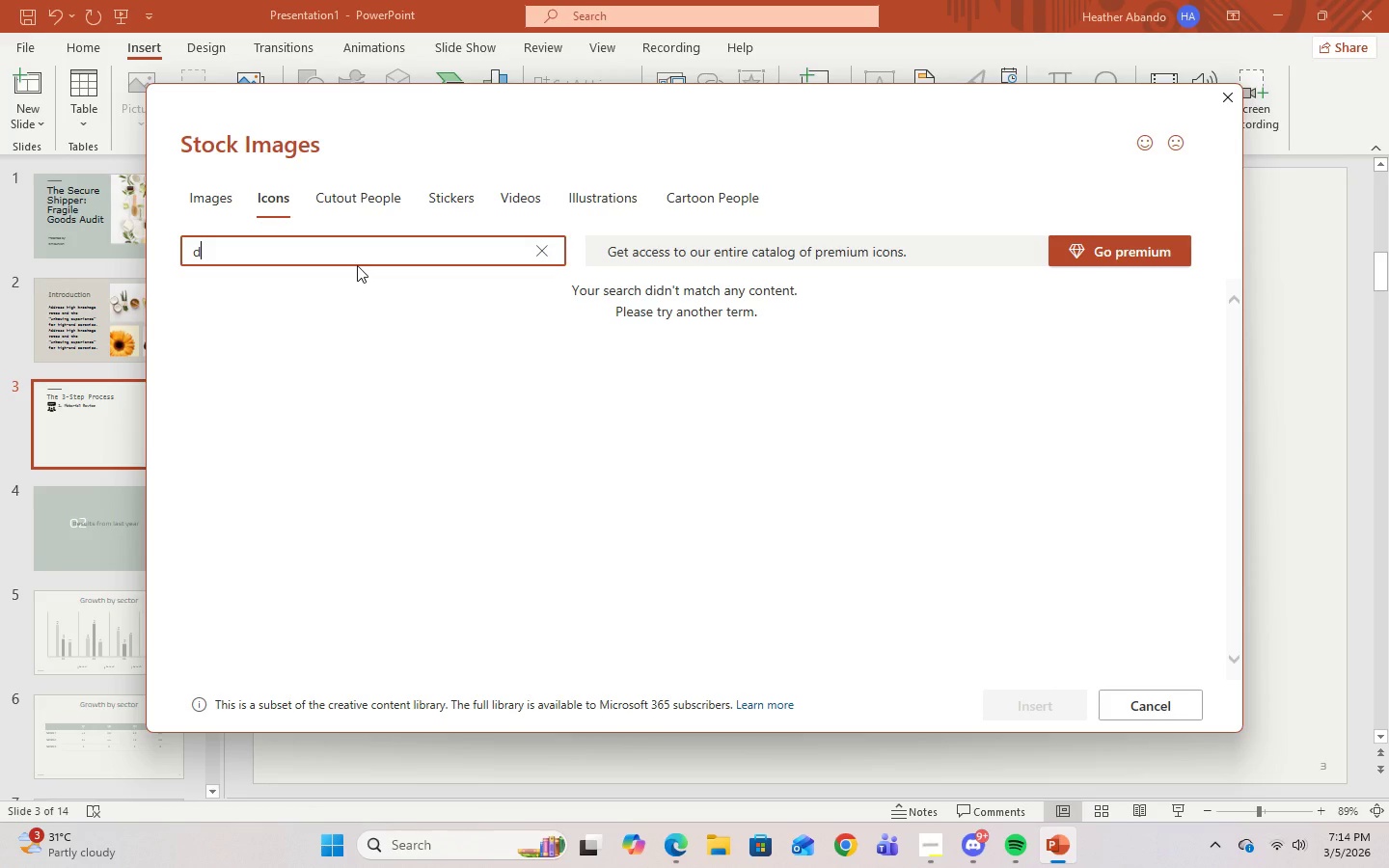 
type(simulation)
 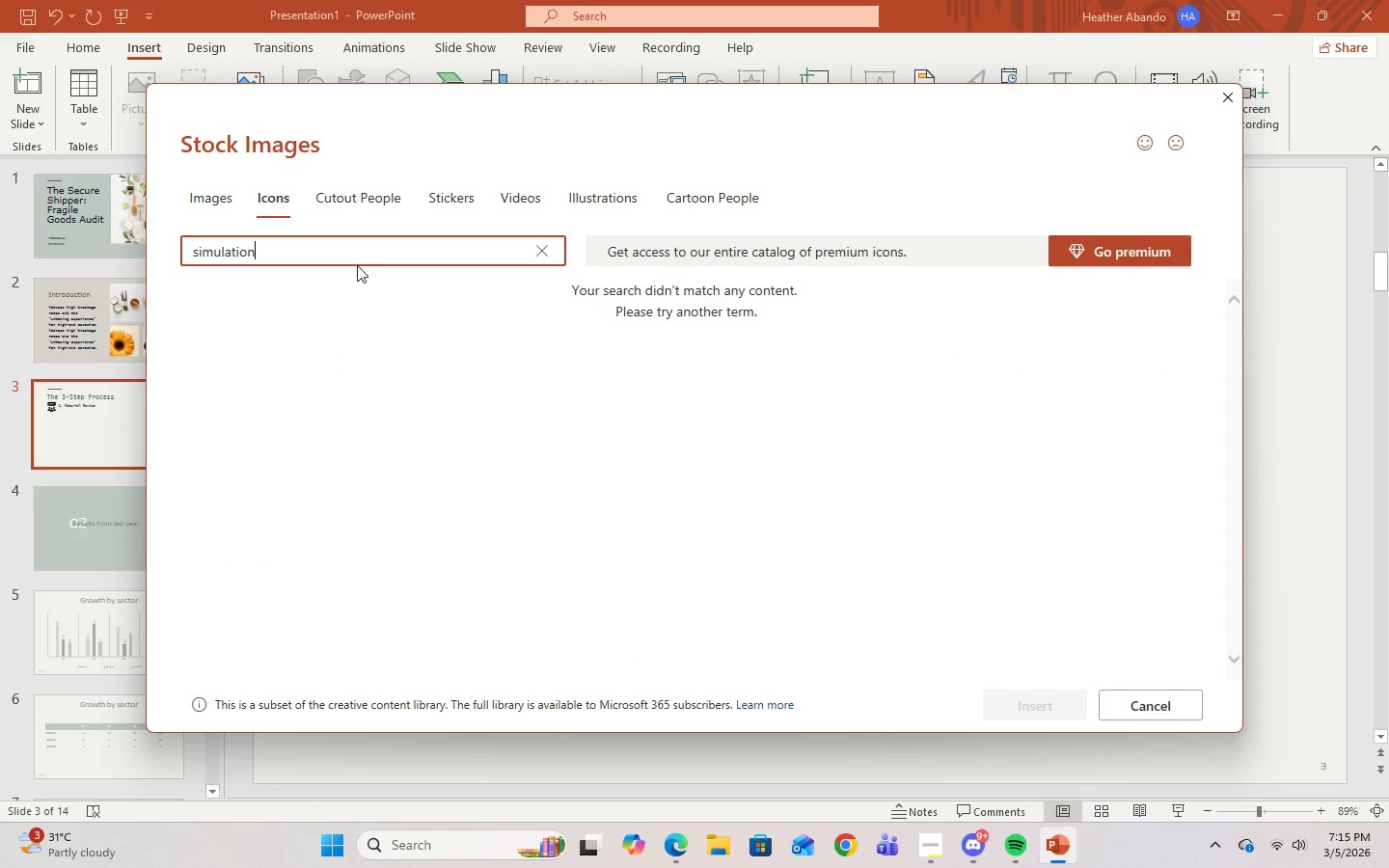 
hold_key(key=Backspace, duration=0.92)
 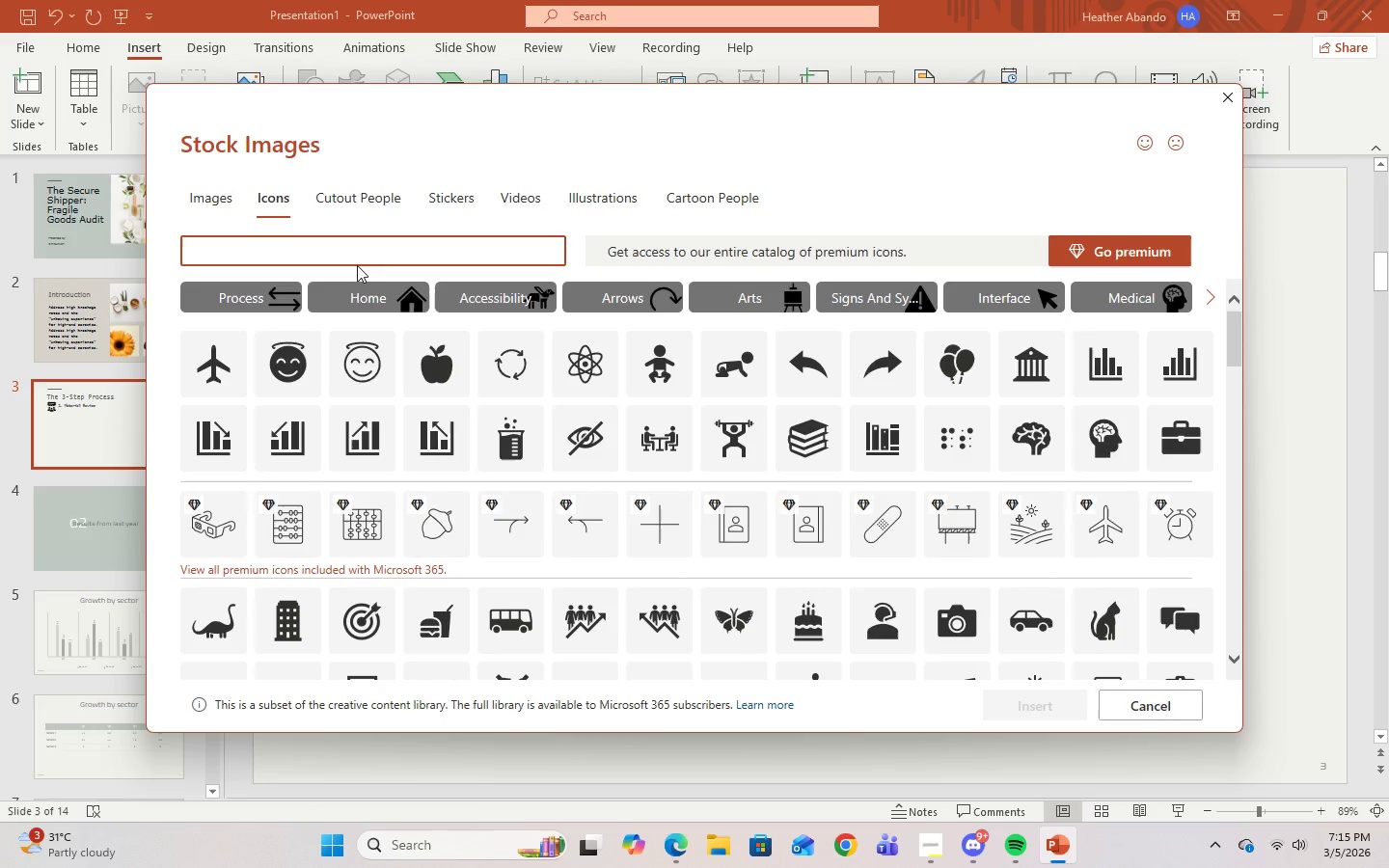 
type(test)
 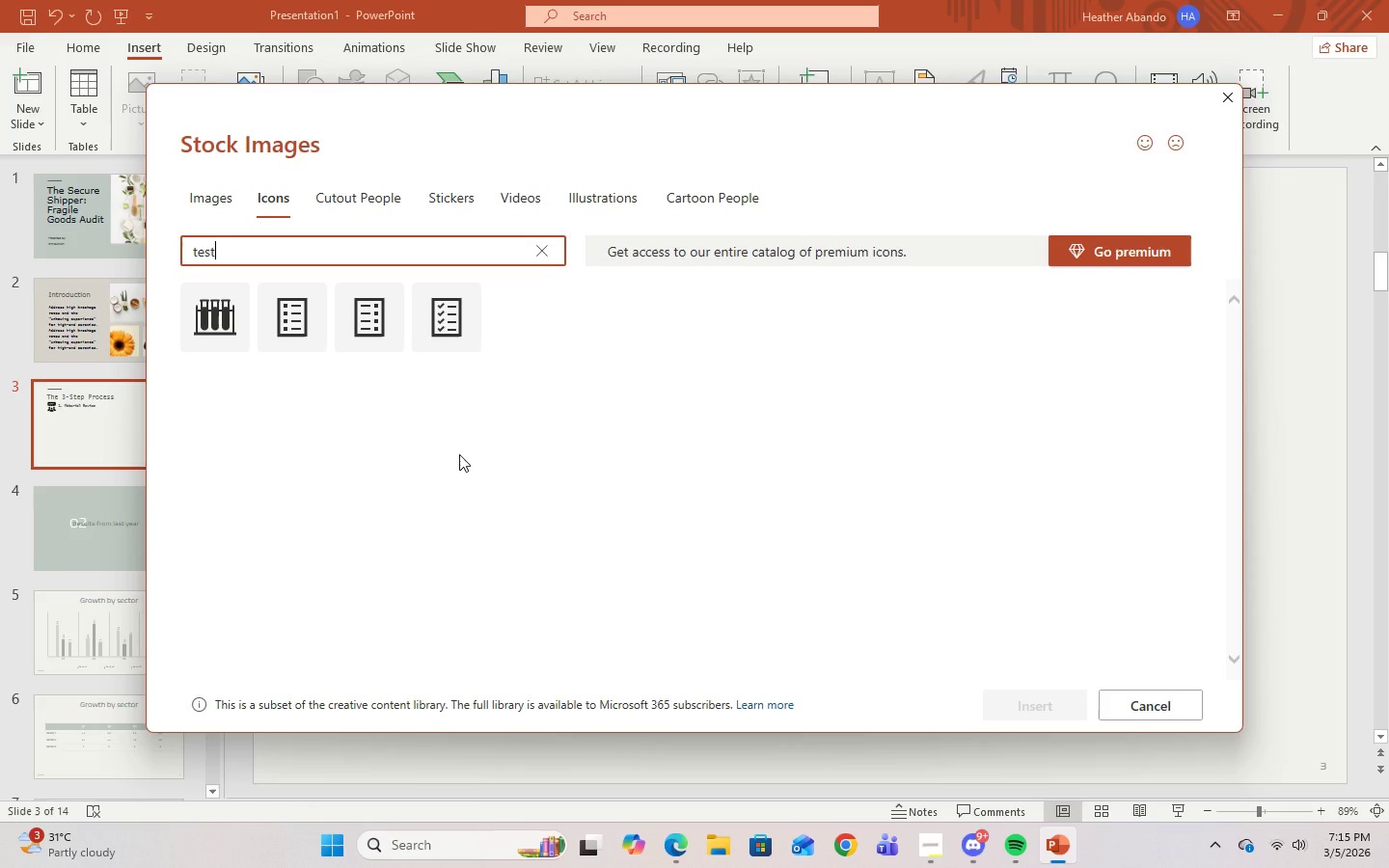 
wait(6.72)
 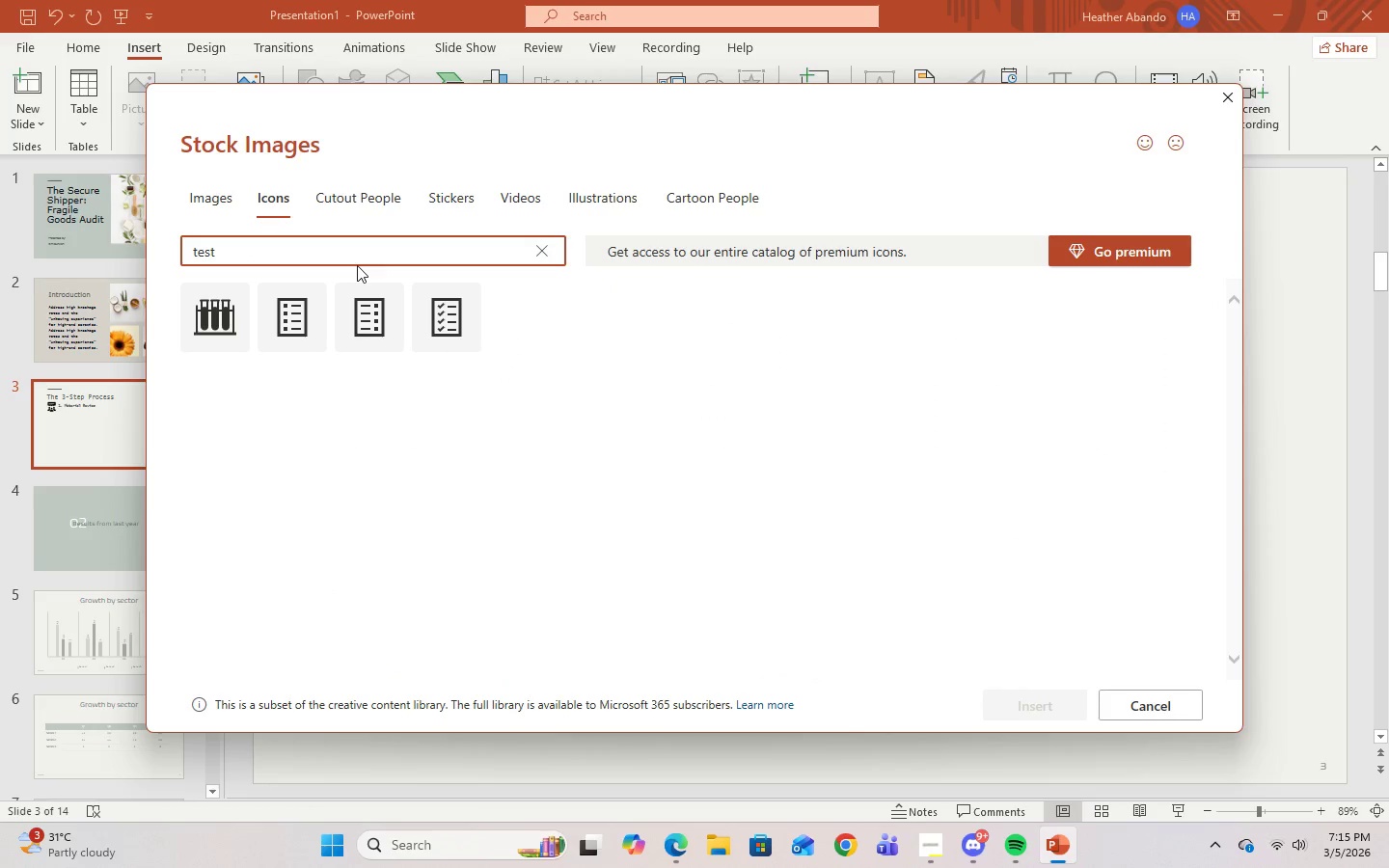 
left_click([430, 330])
 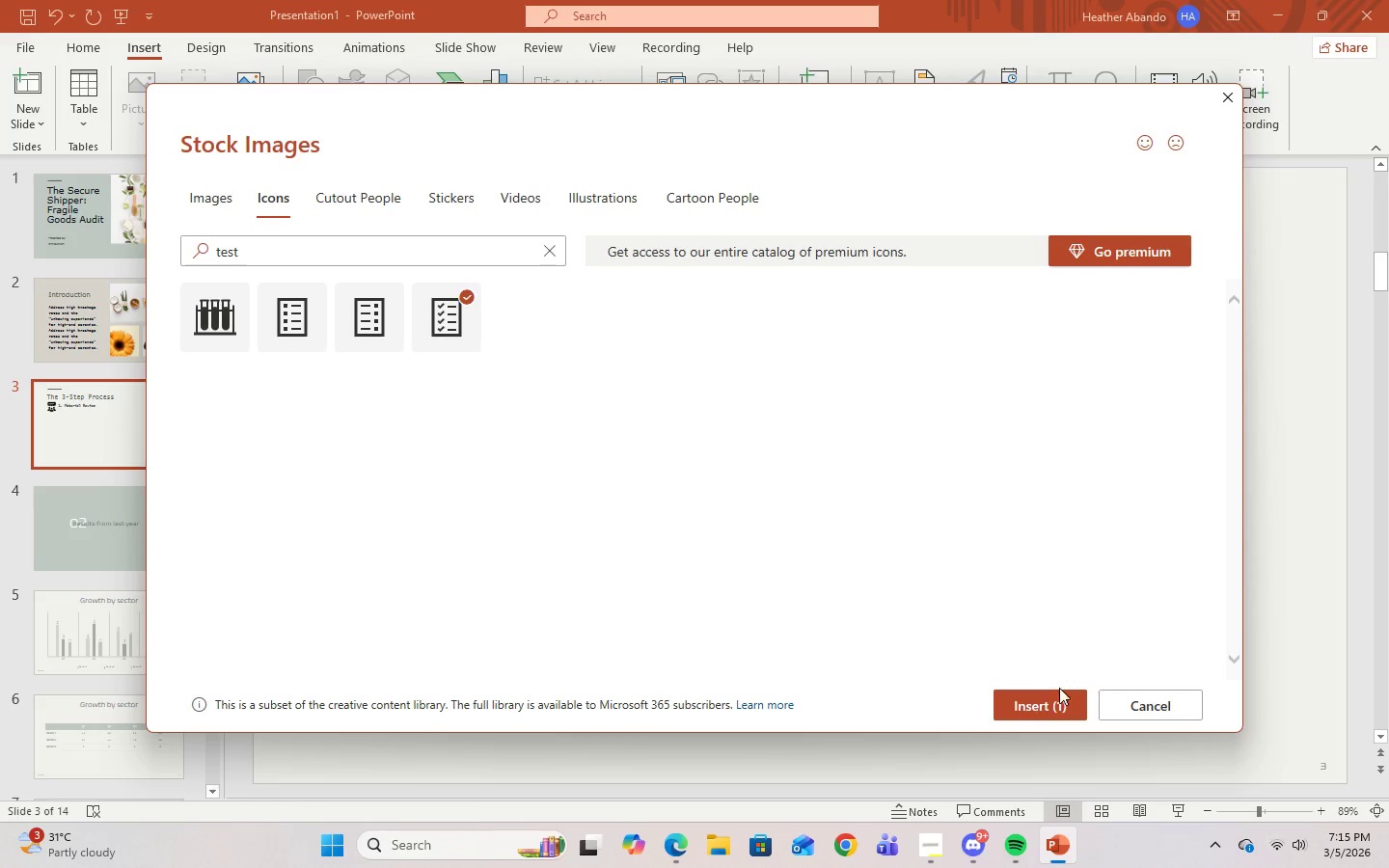 
left_click([1048, 702])
 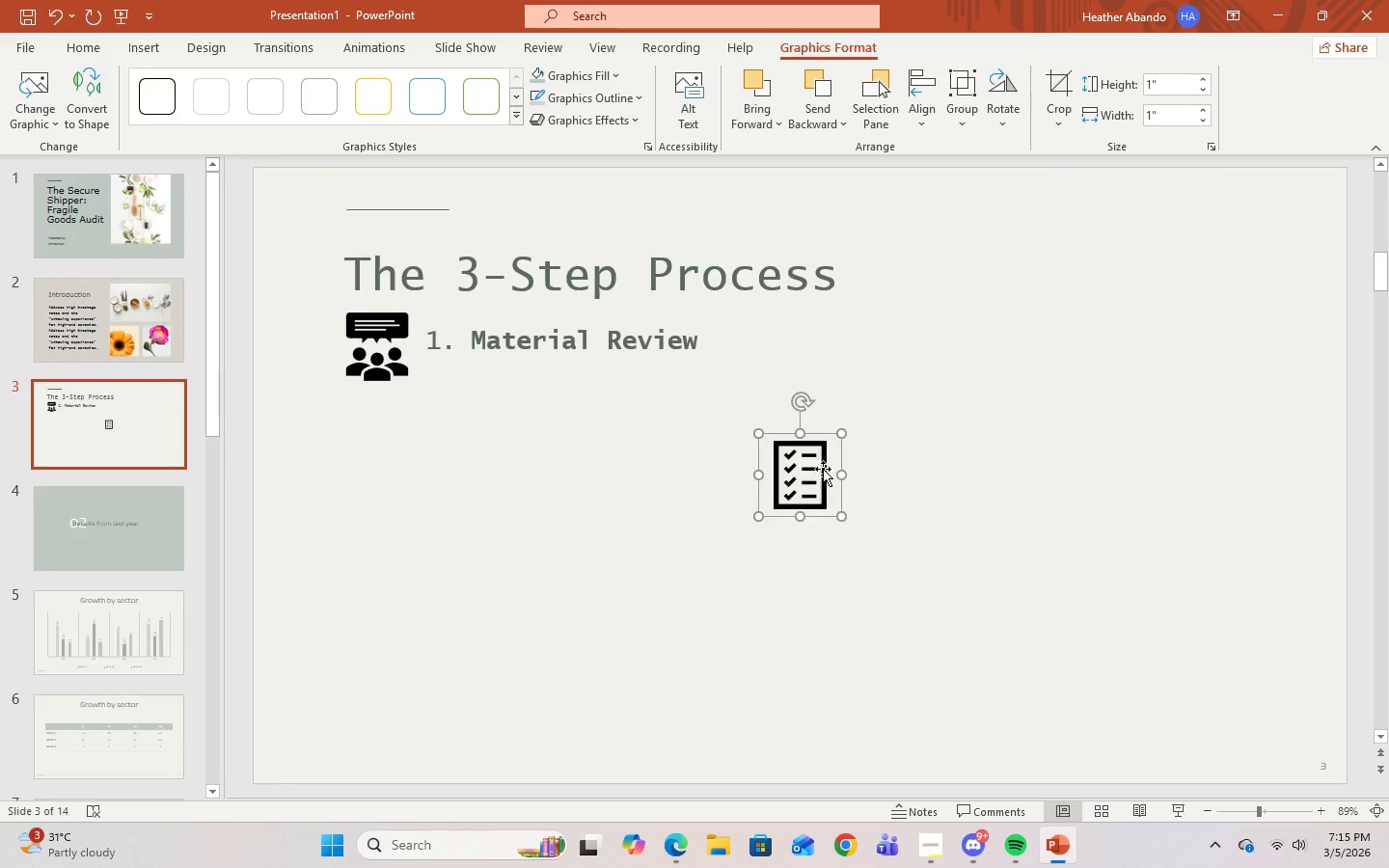 
left_click_drag(start_coordinate=[802, 472], to_coordinate=[379, 455])
 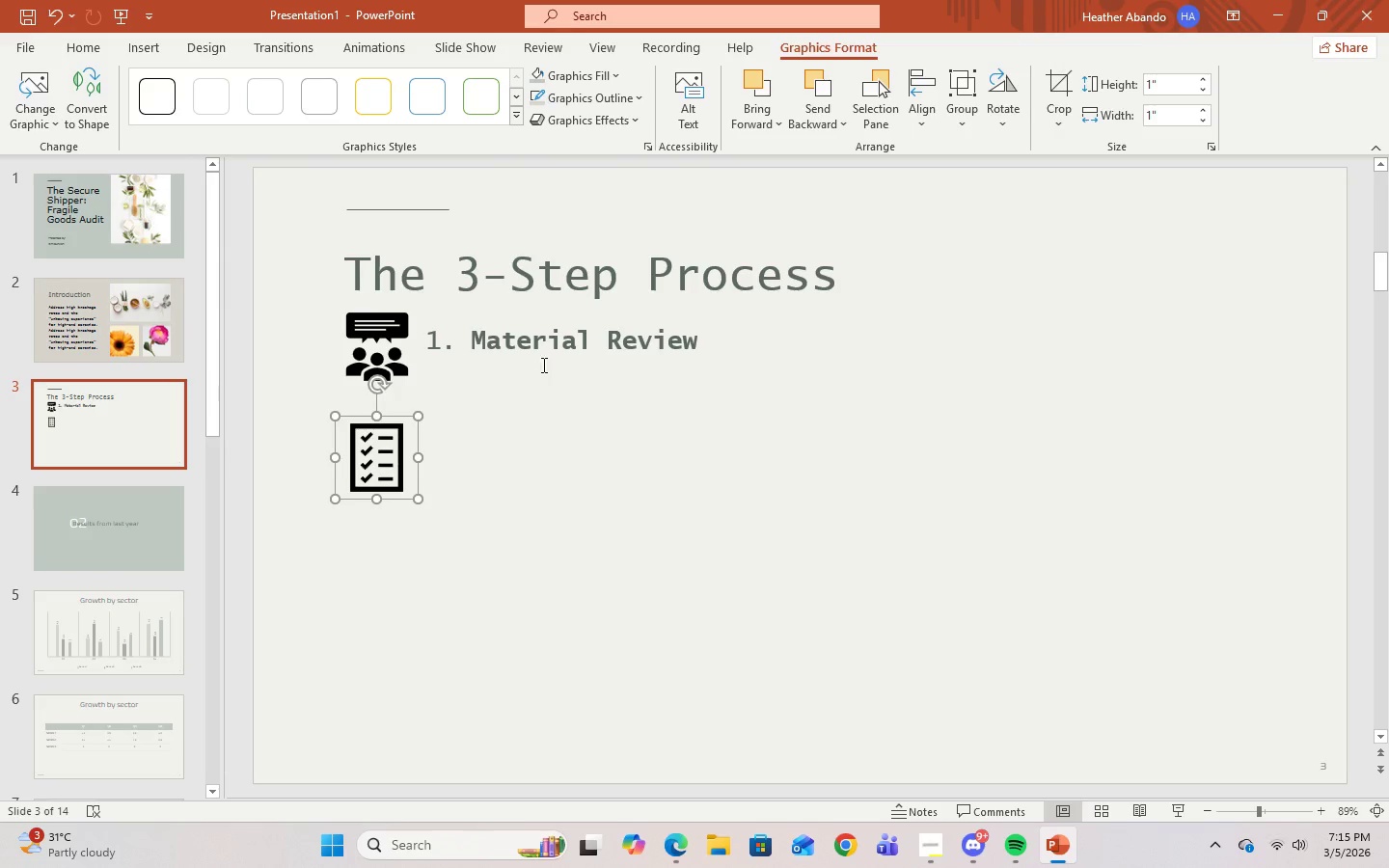 
left_click([543, 354])
 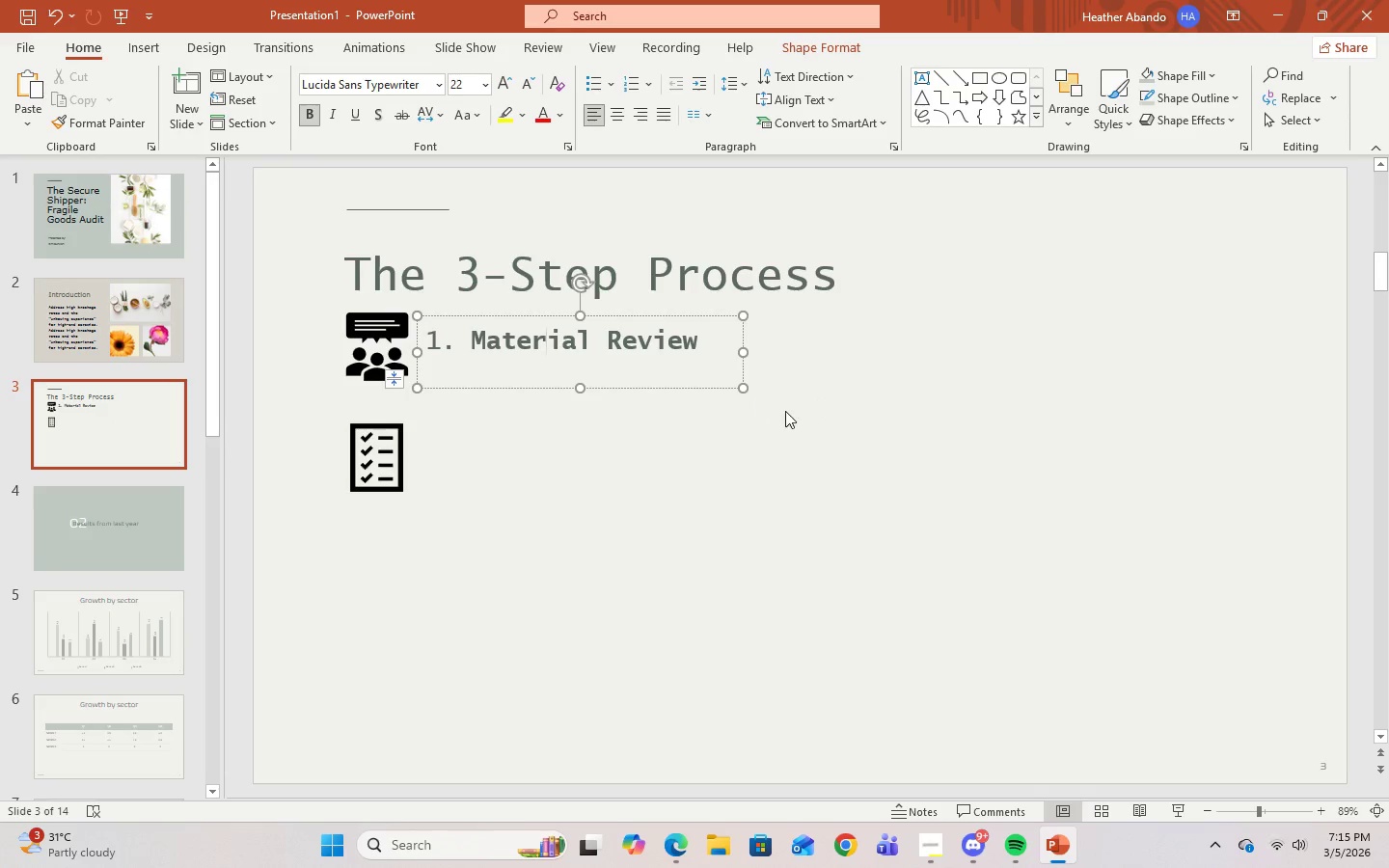 
right_click([687, 316])
 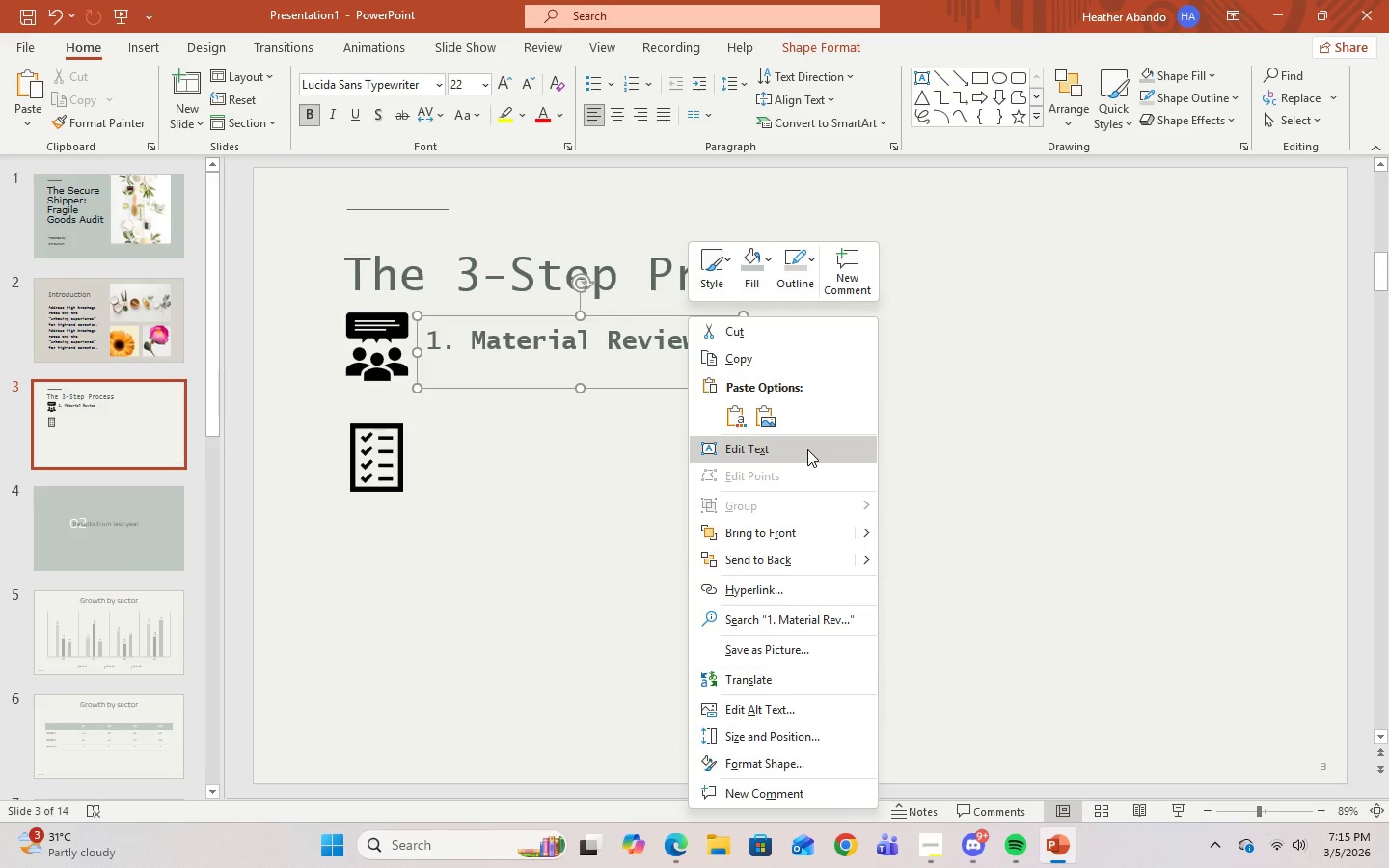 
wait(10.81)
 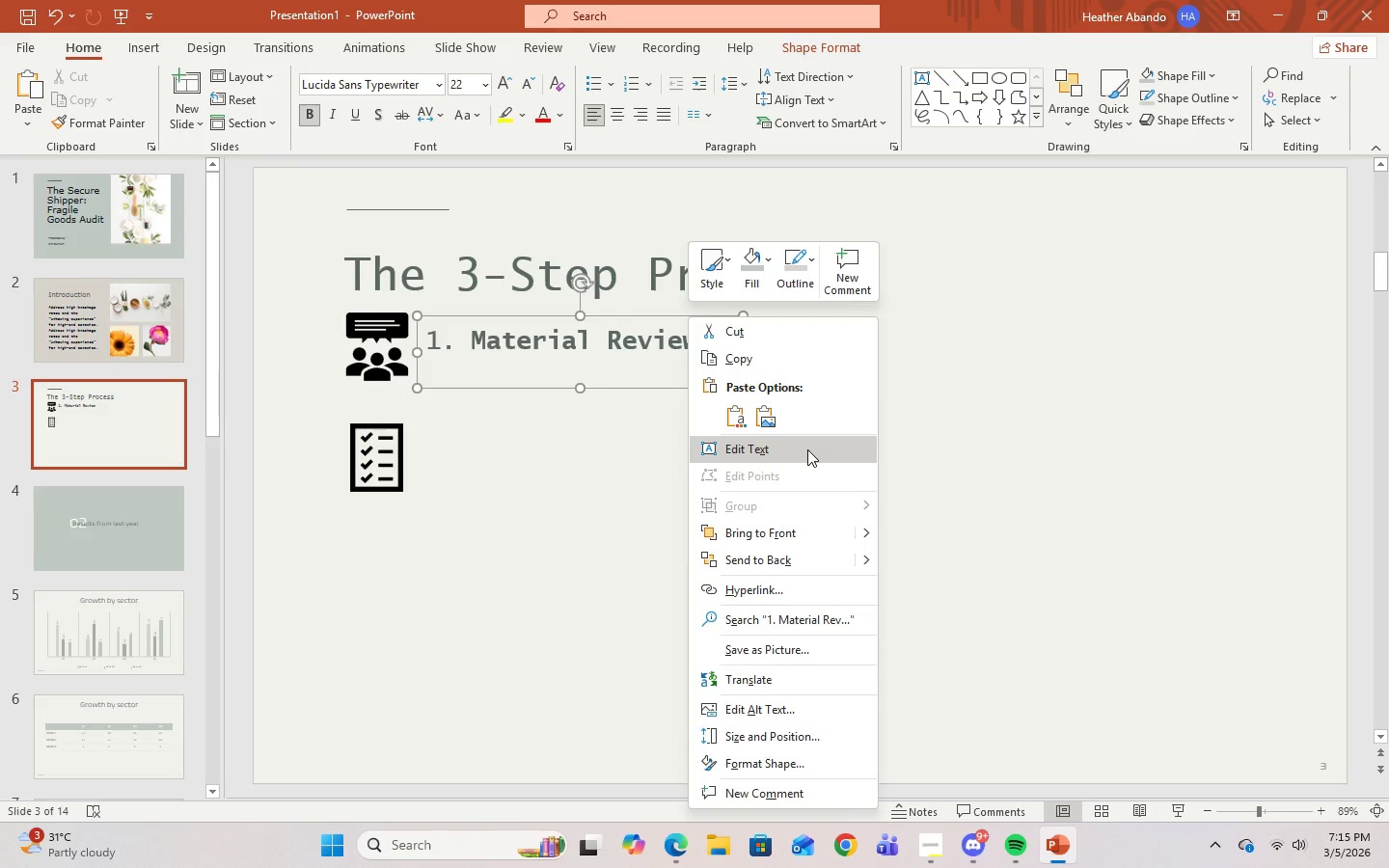 
left_click([1071, 577])
 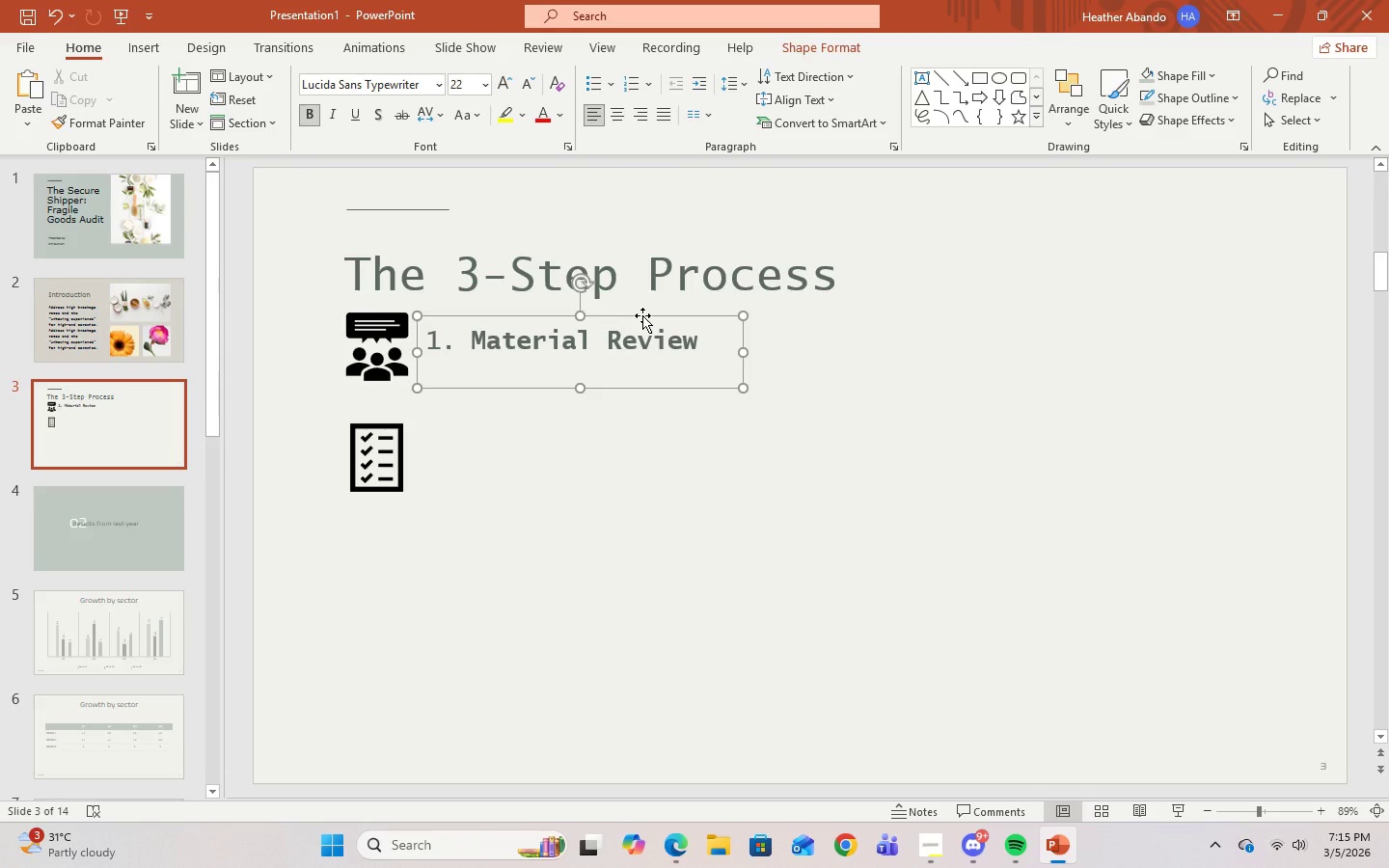 
left_click([642, 315])
 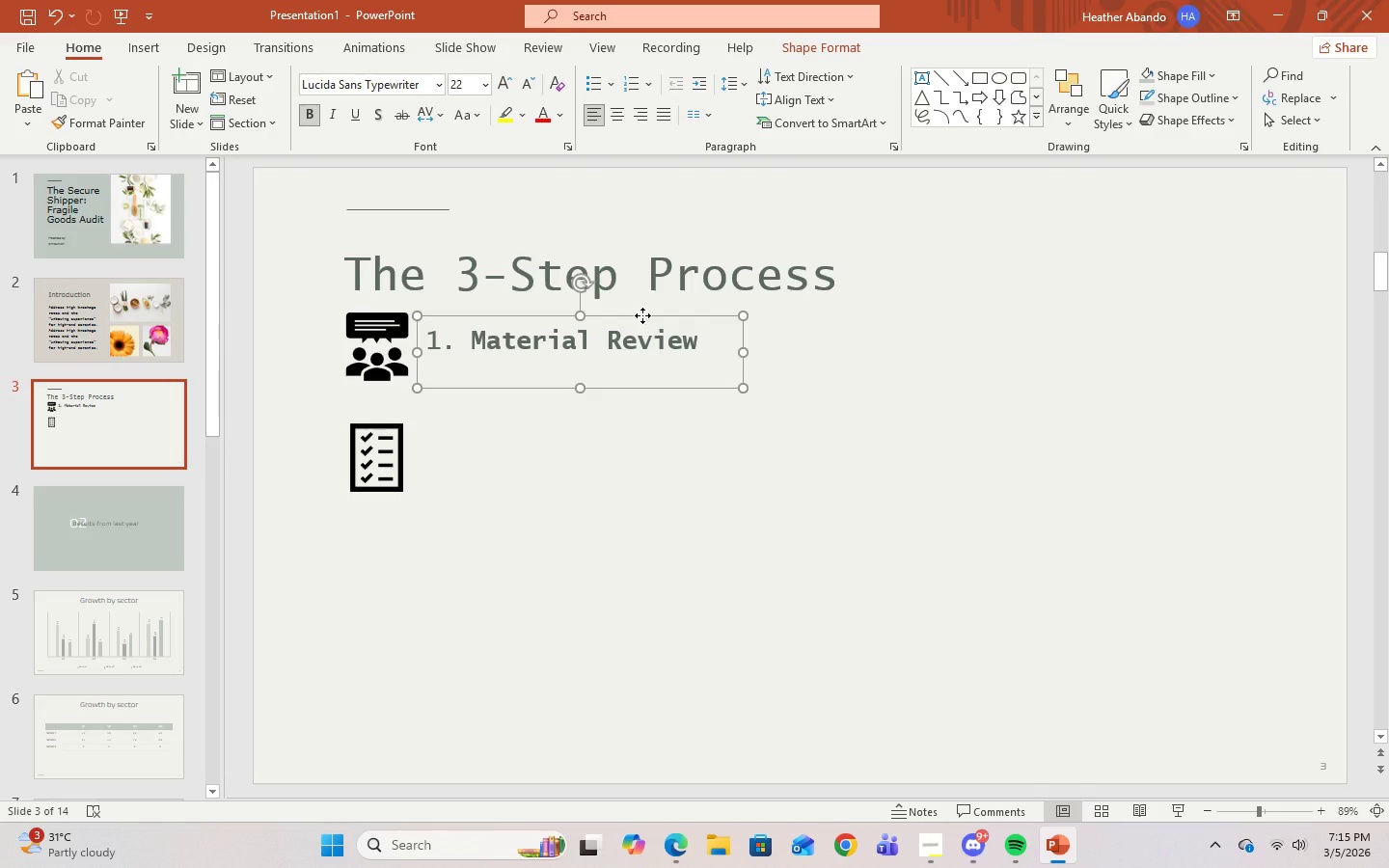 
right_click([642, 315])
 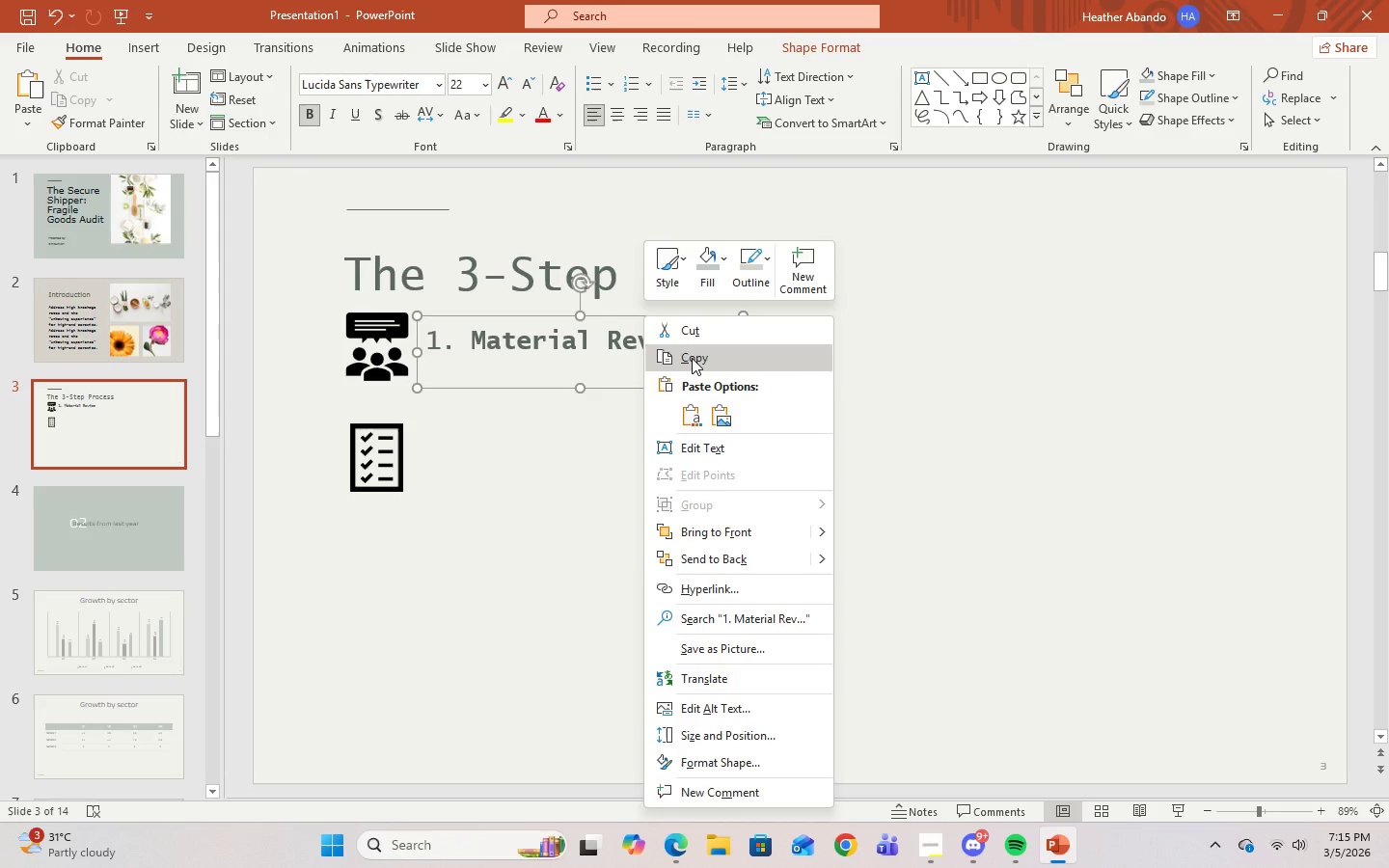 
left_click([692, 358])
 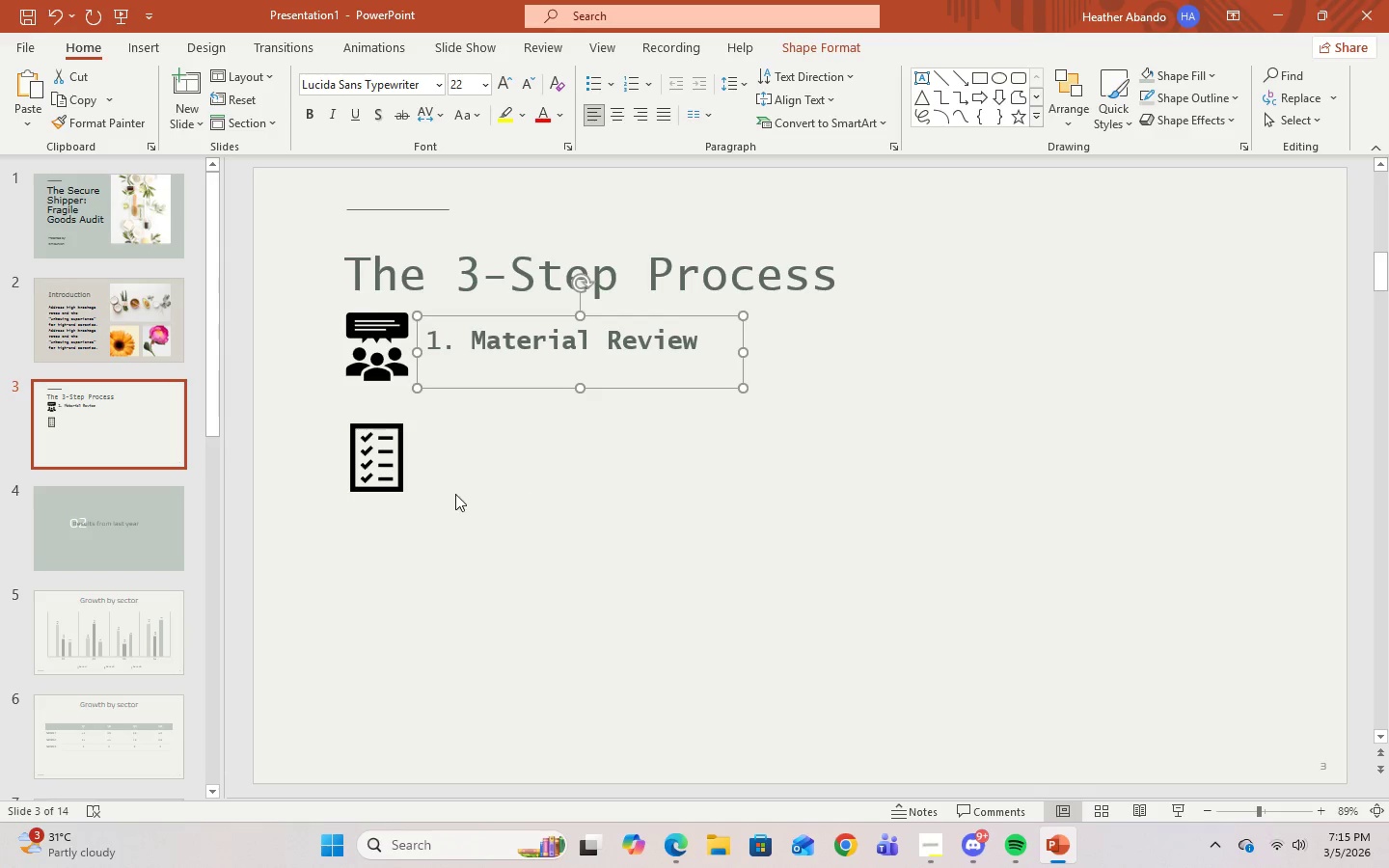 
left_click([447, 466])
 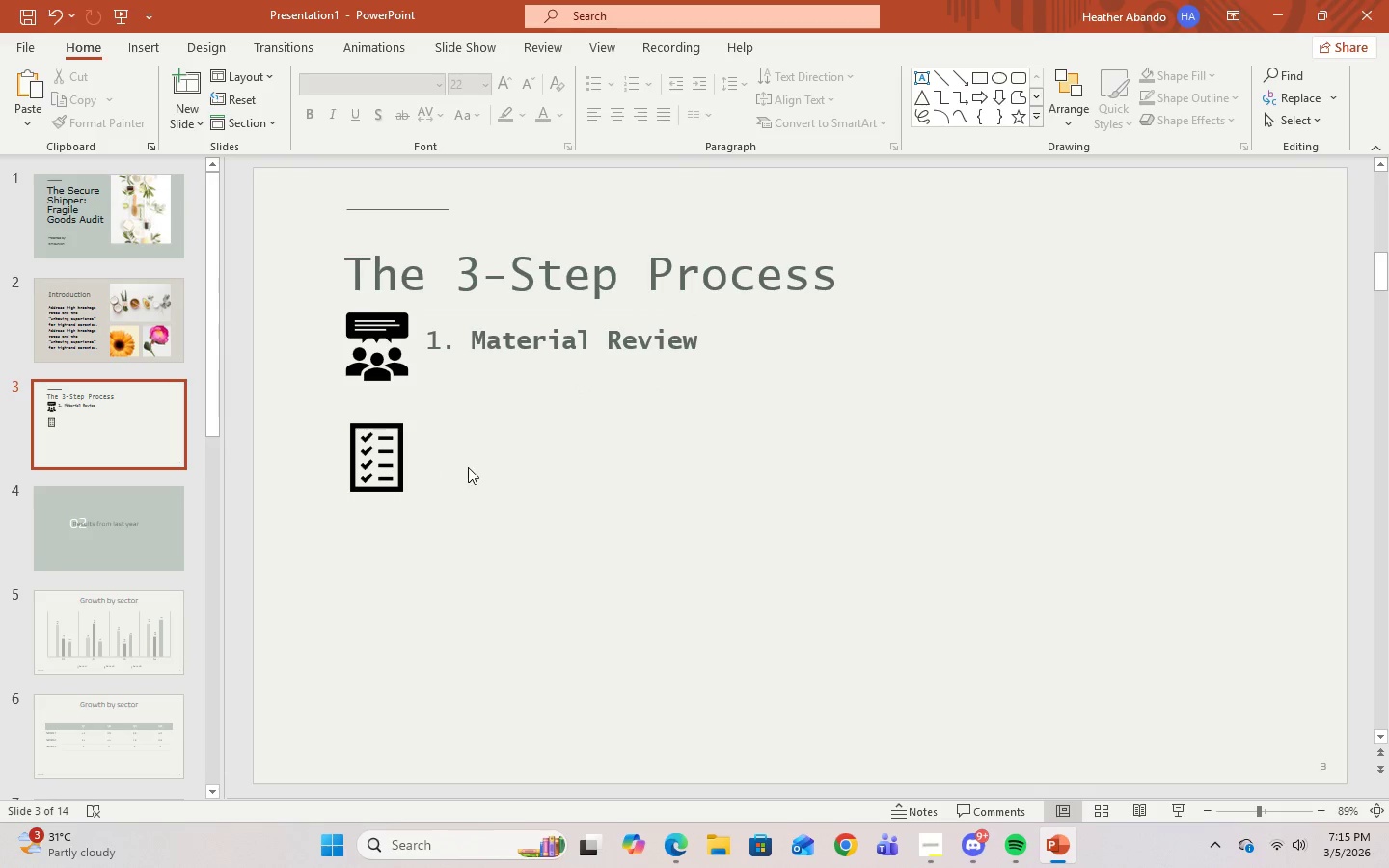 
right_click([468, 467])
 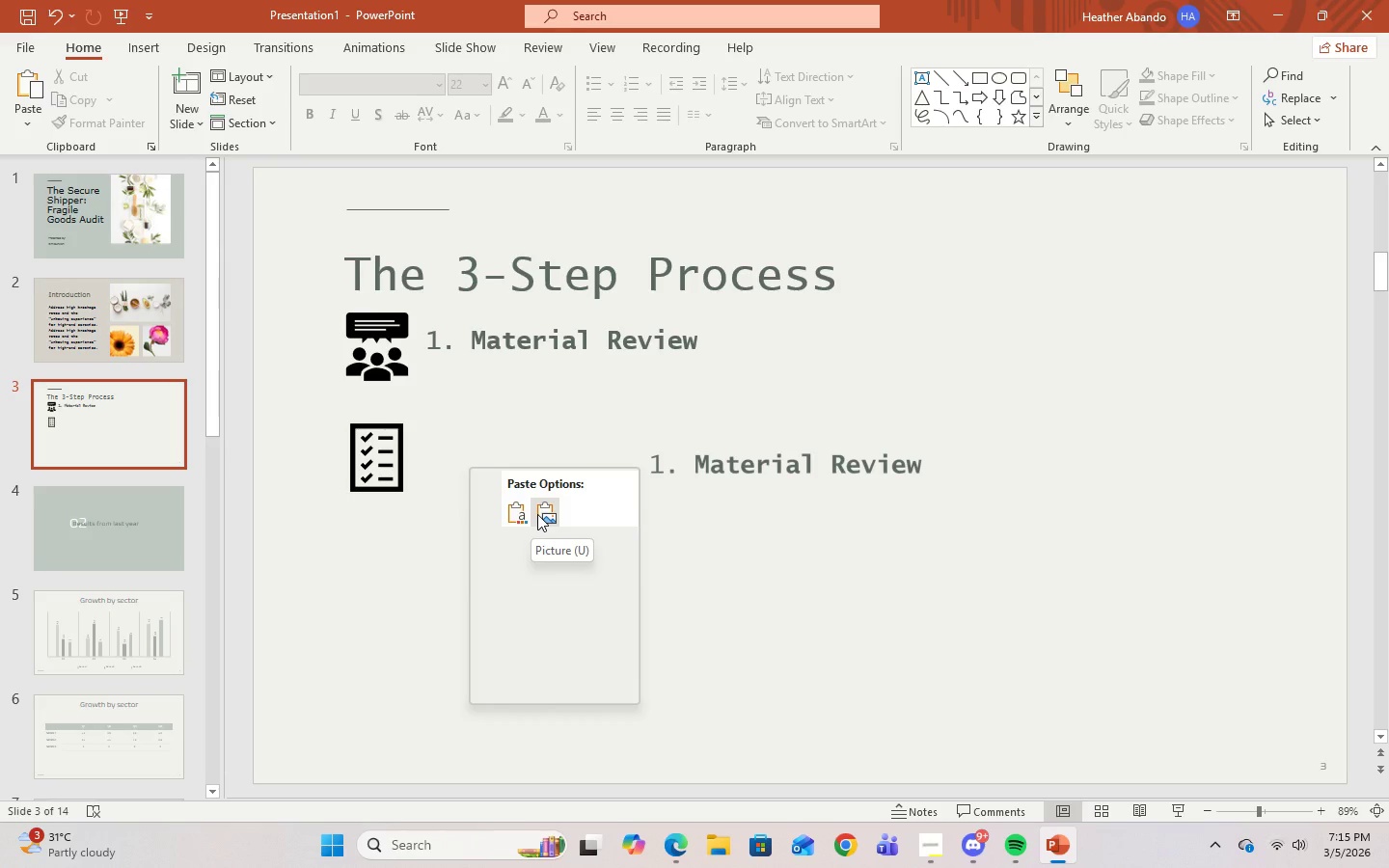 
left_click([537, 514])
 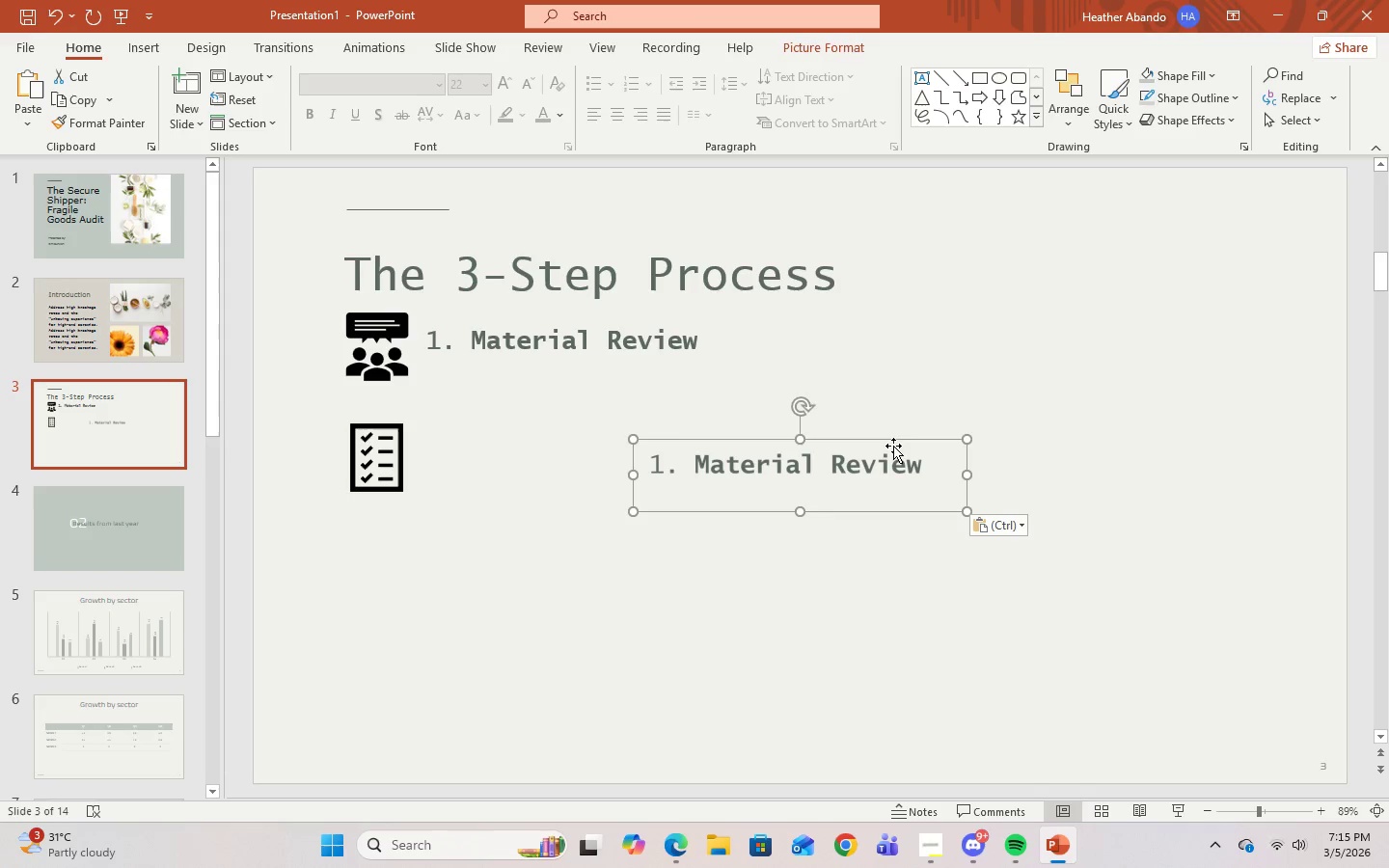 
left_click_drag(start_coordinate=[890, 441], to_coordinate=[666, 422])
 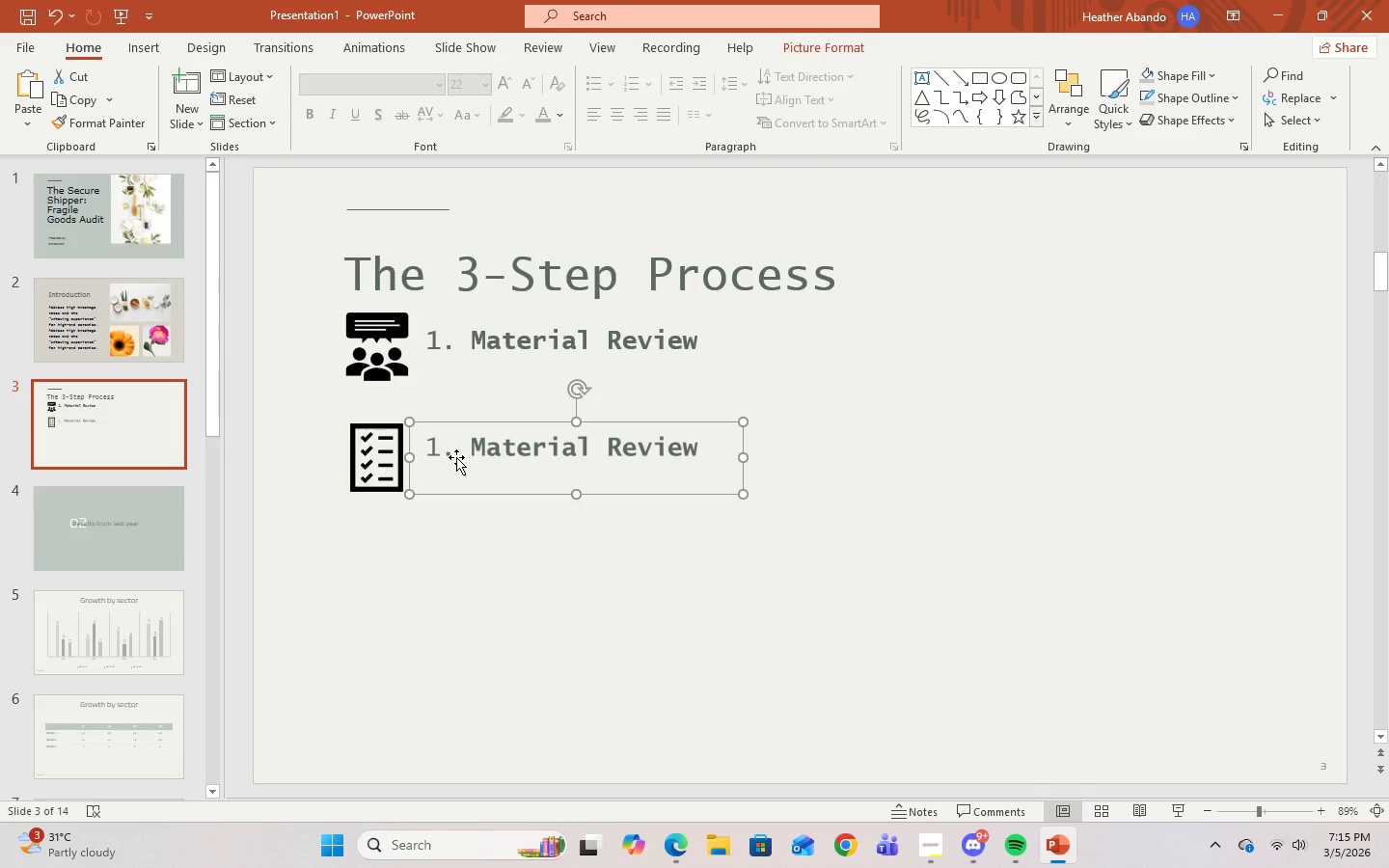 
left_click([450, 455])
 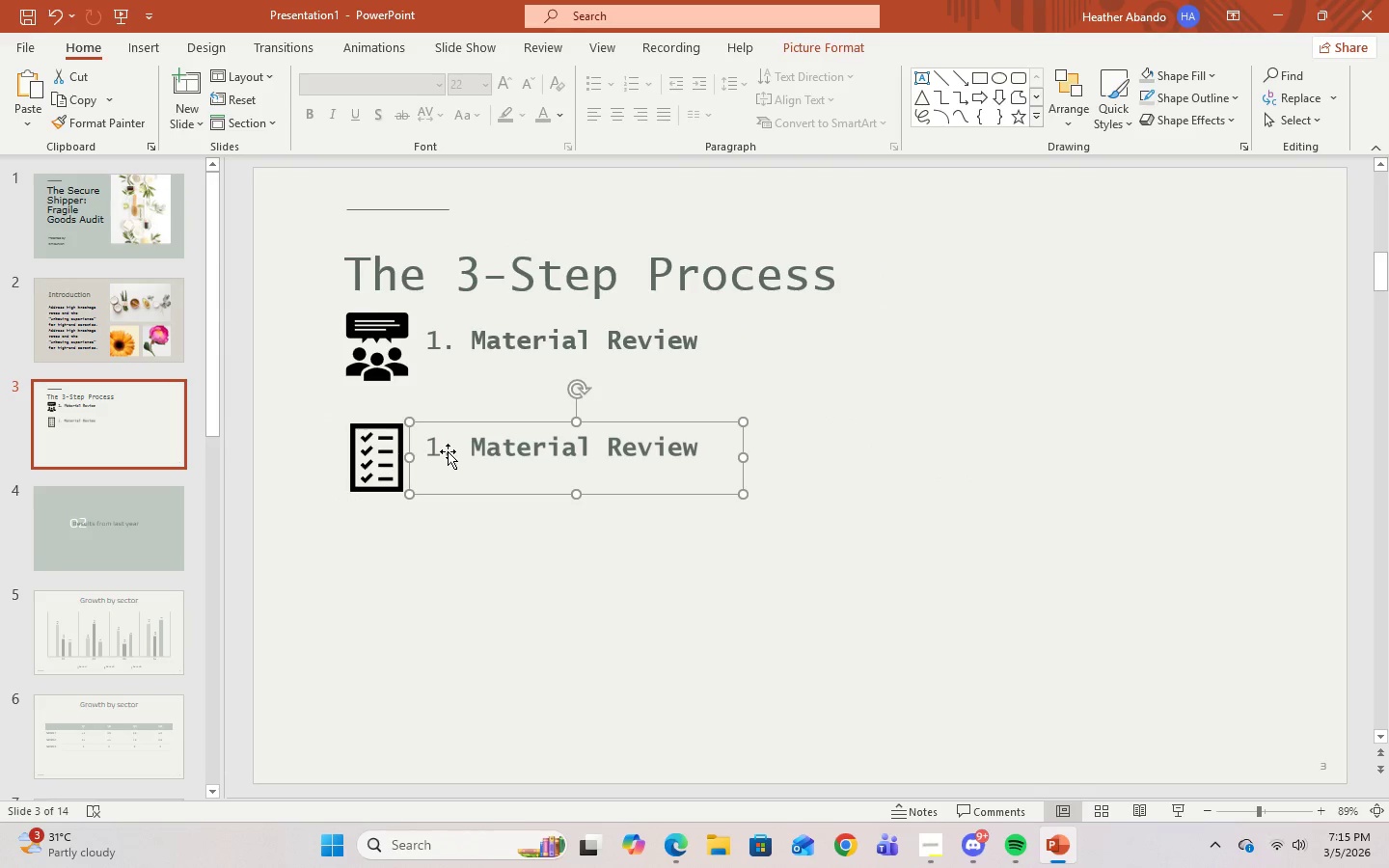 
left_click([440, 446])
 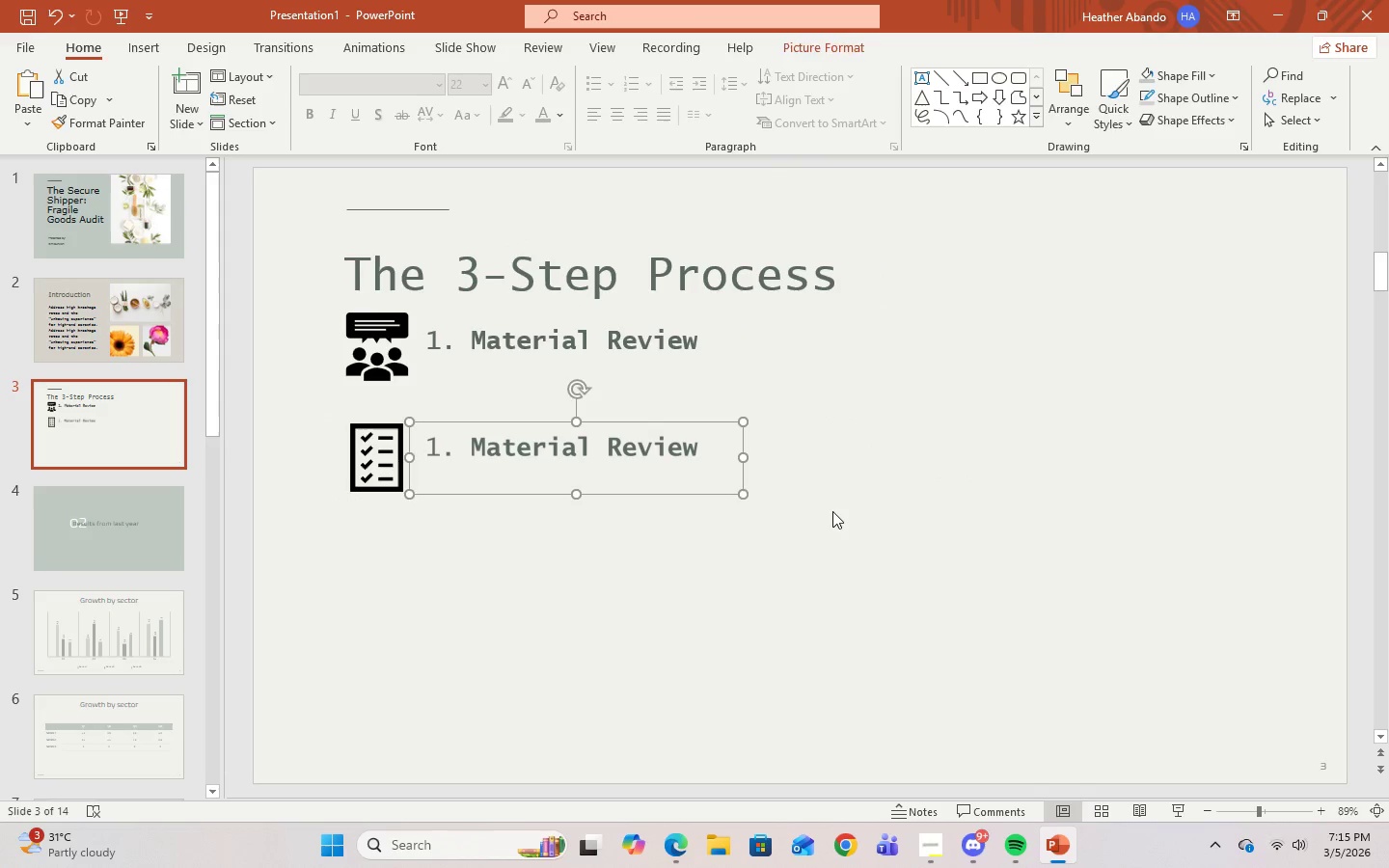 
left_click([833, 511])
 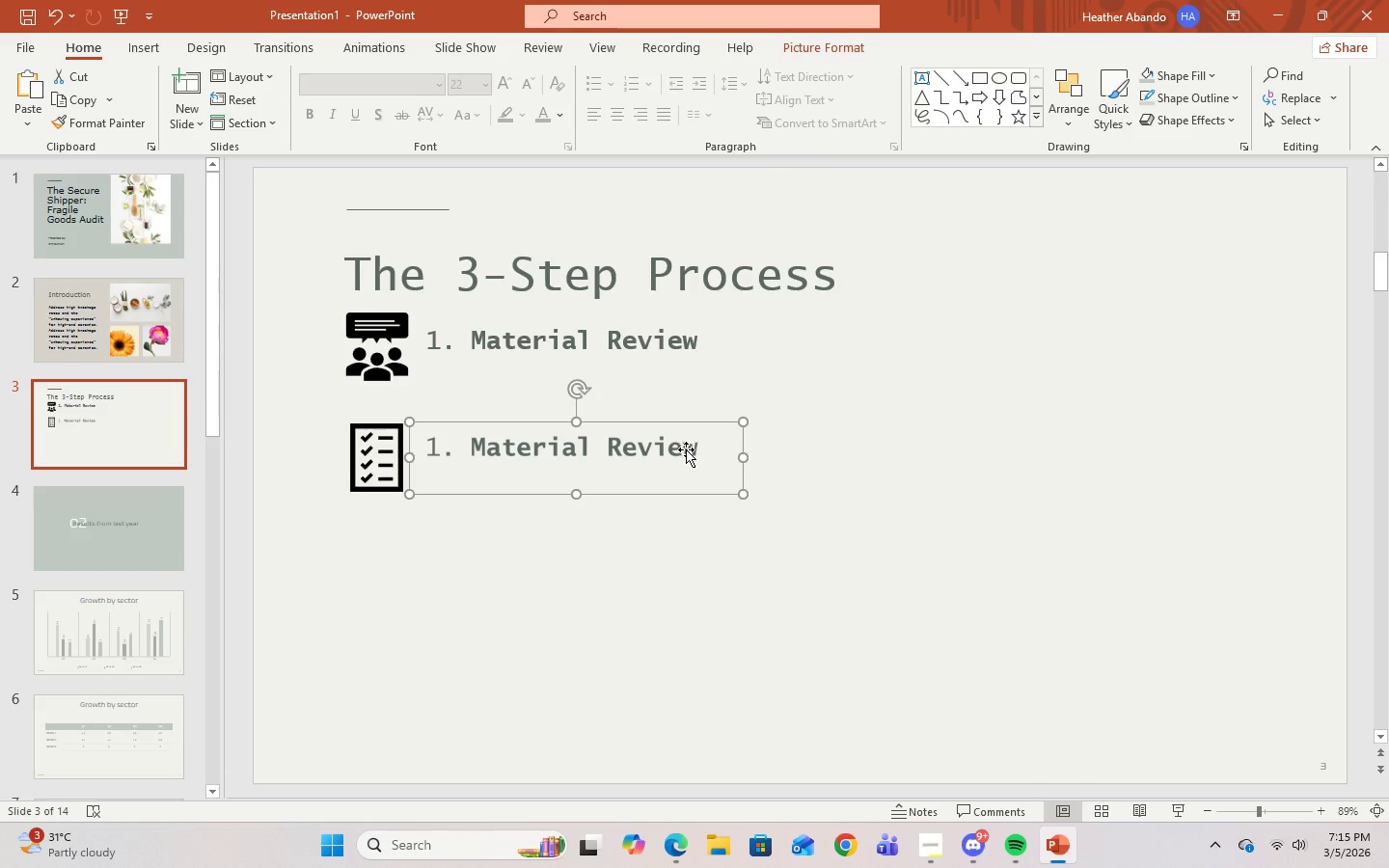 
double_click([686, 449])
 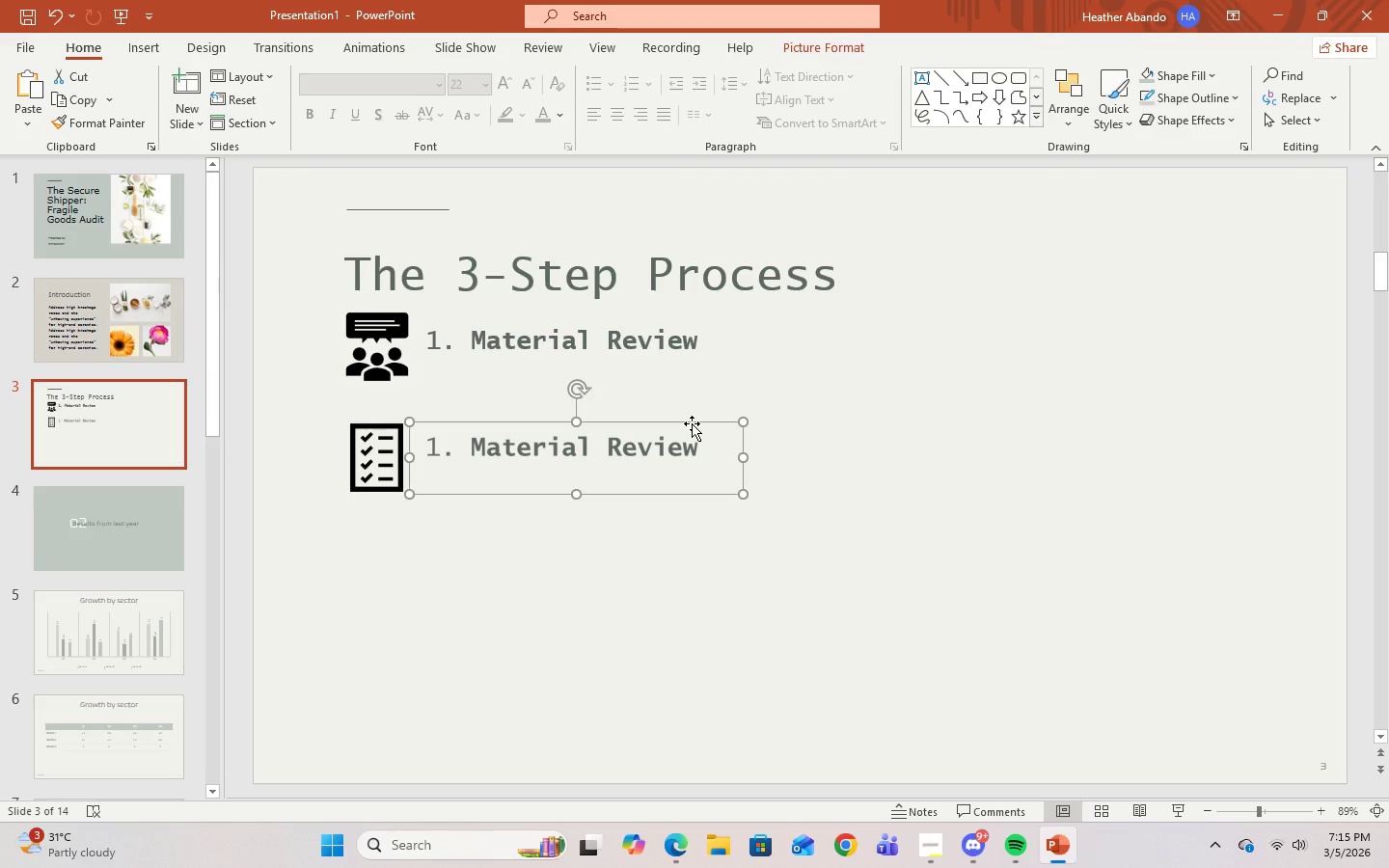 
left_click([692, 423])
 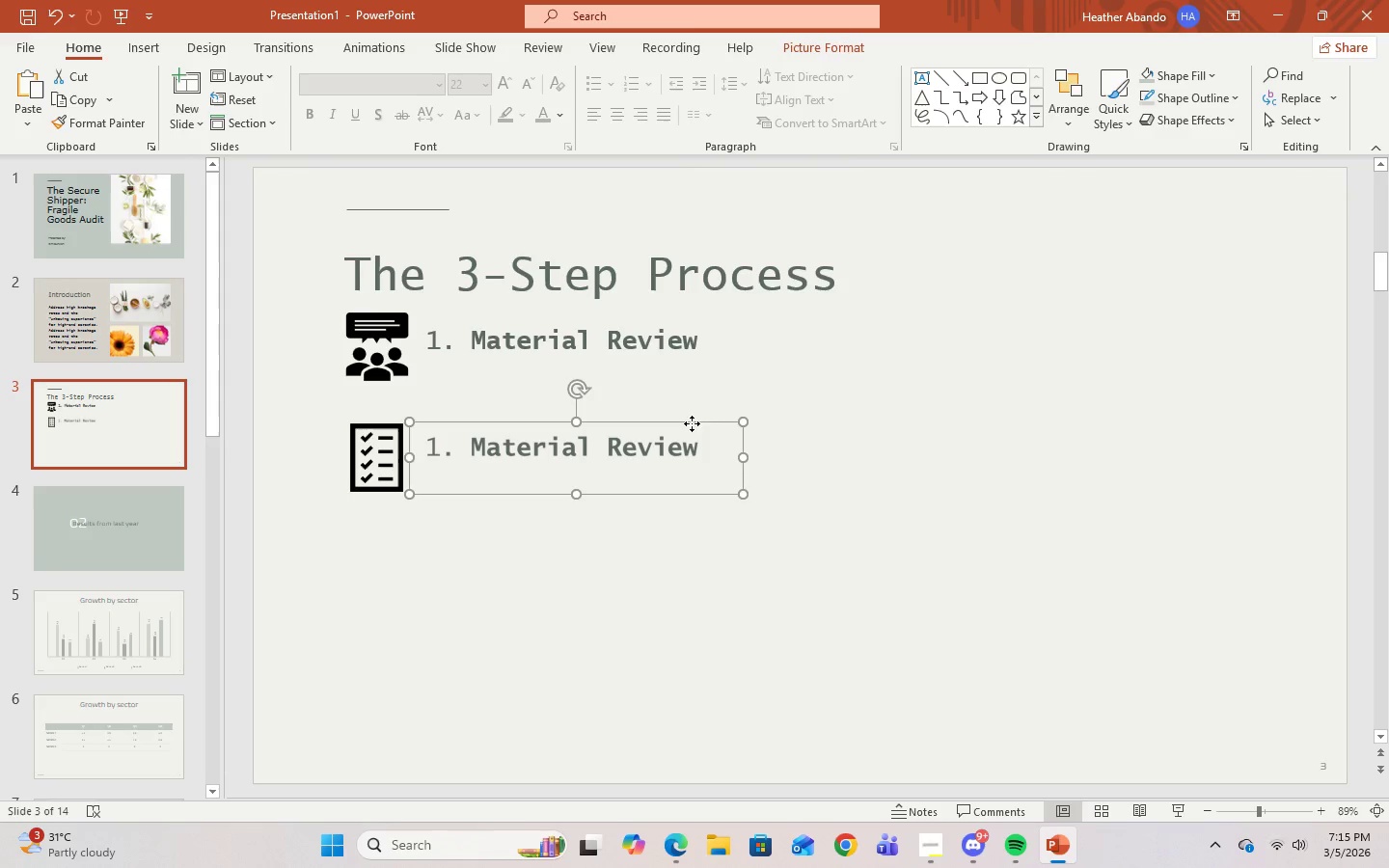 
right_click([692, 423])
 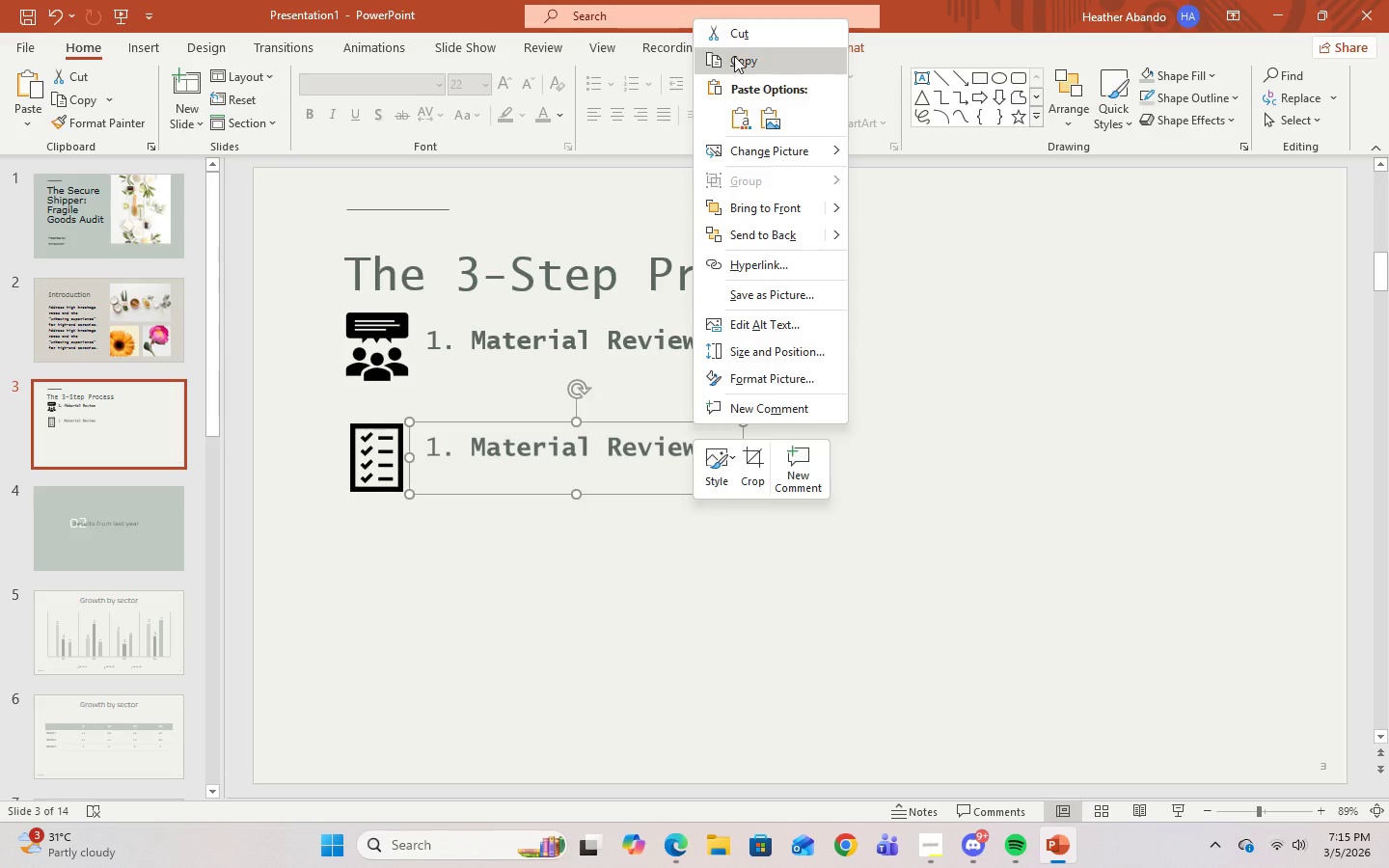 
left_click([737, 39])
 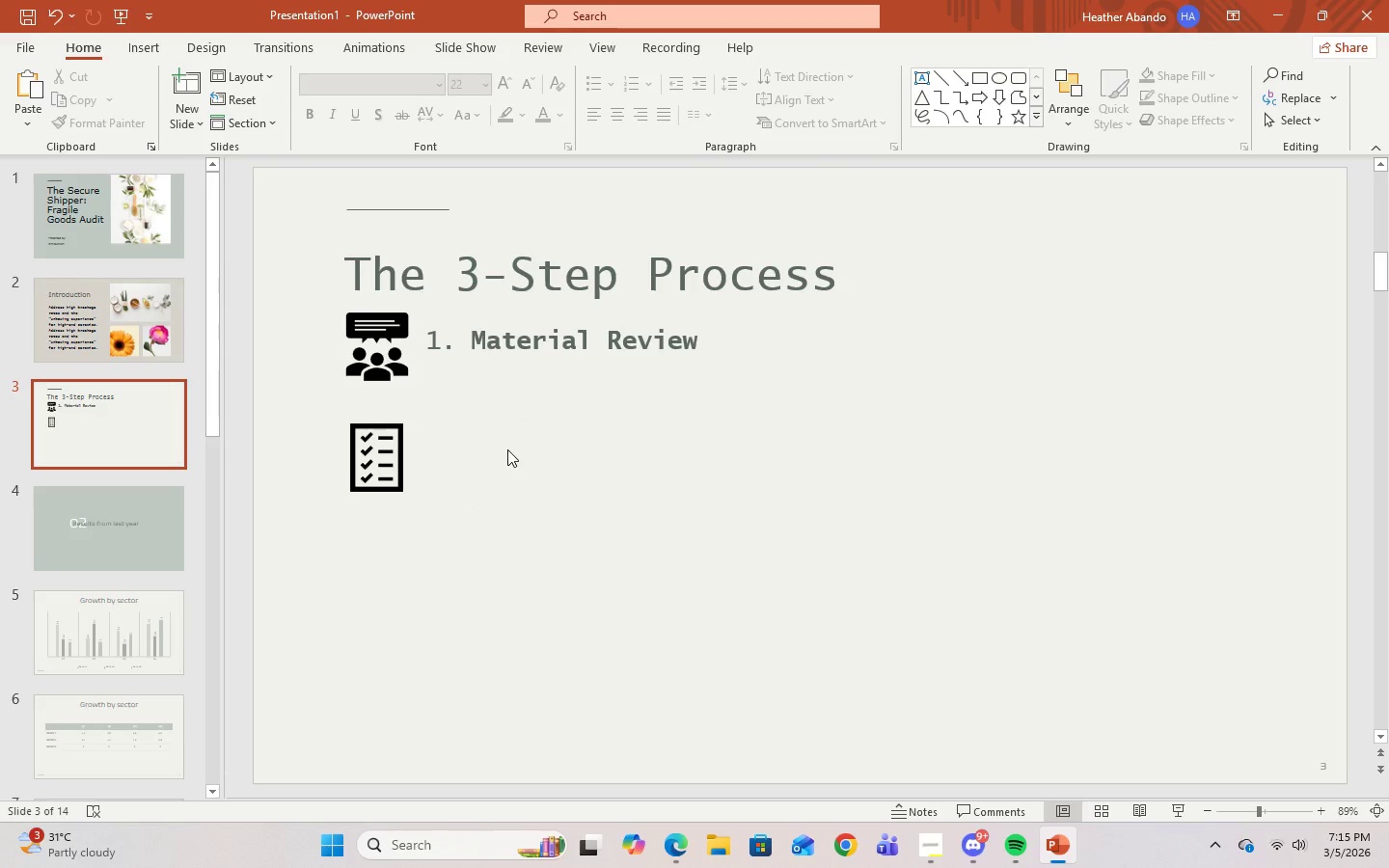 
right_click([507, 449])
 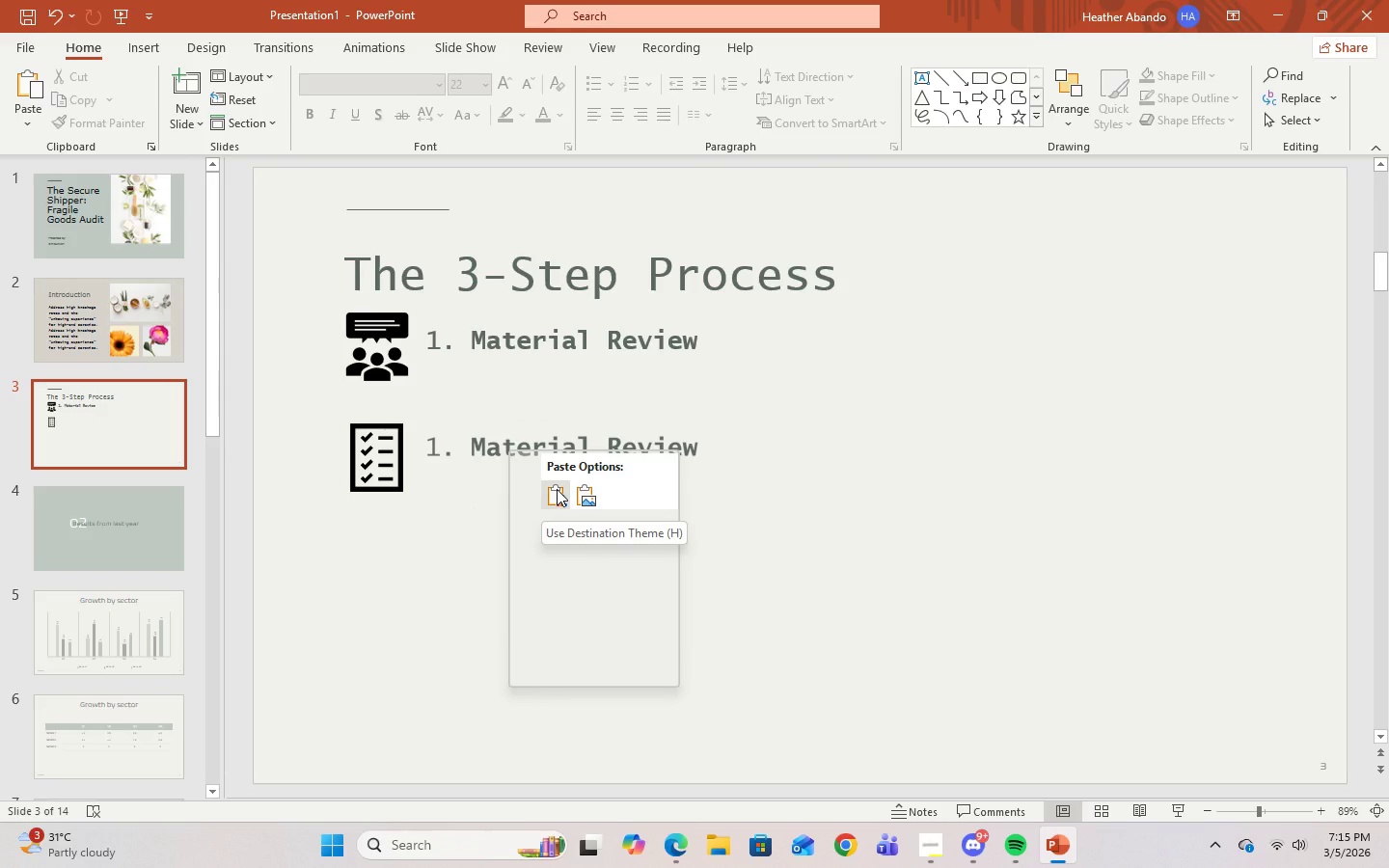 
left_click([557, 489])
 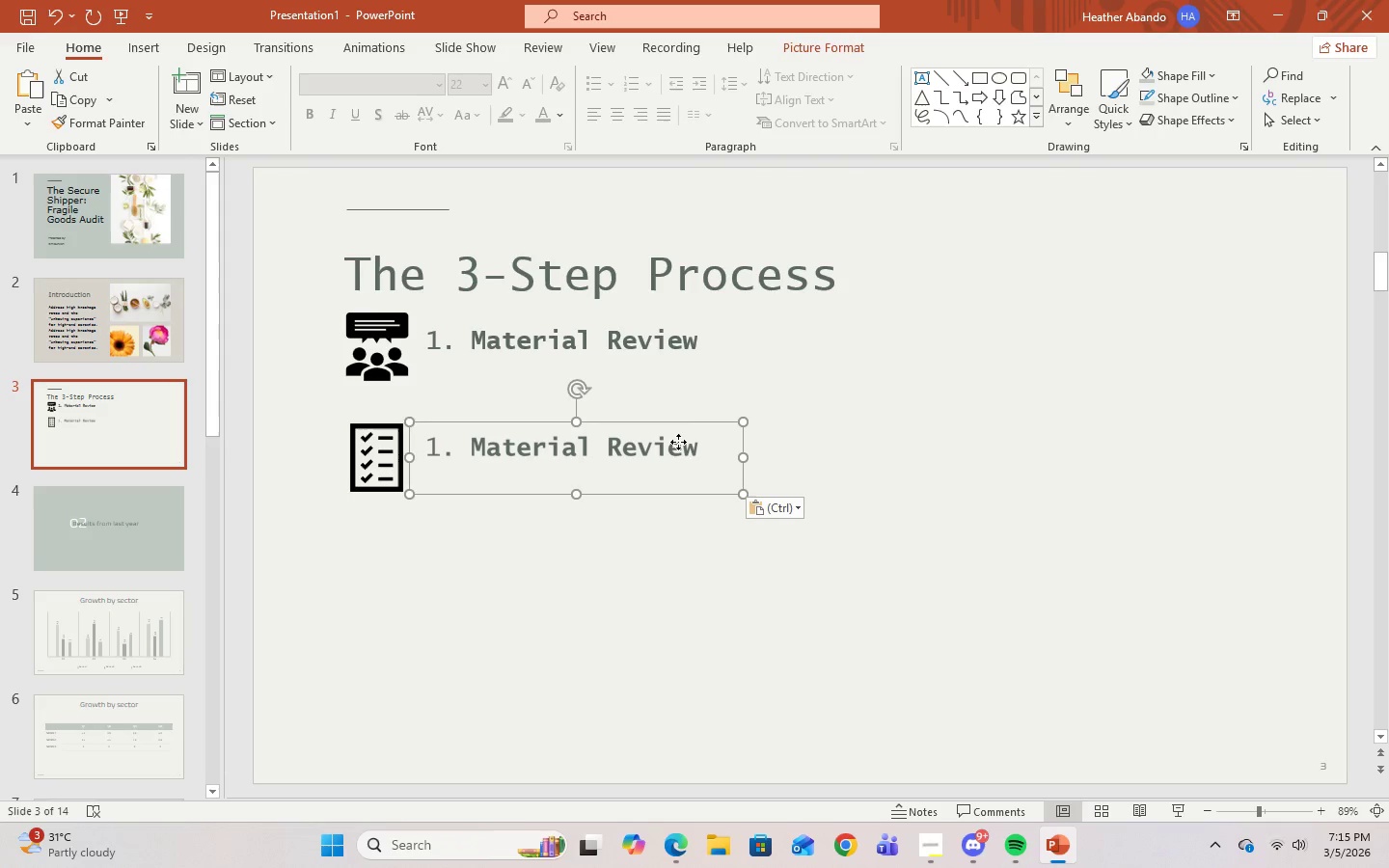 
double_click([697, 455])
 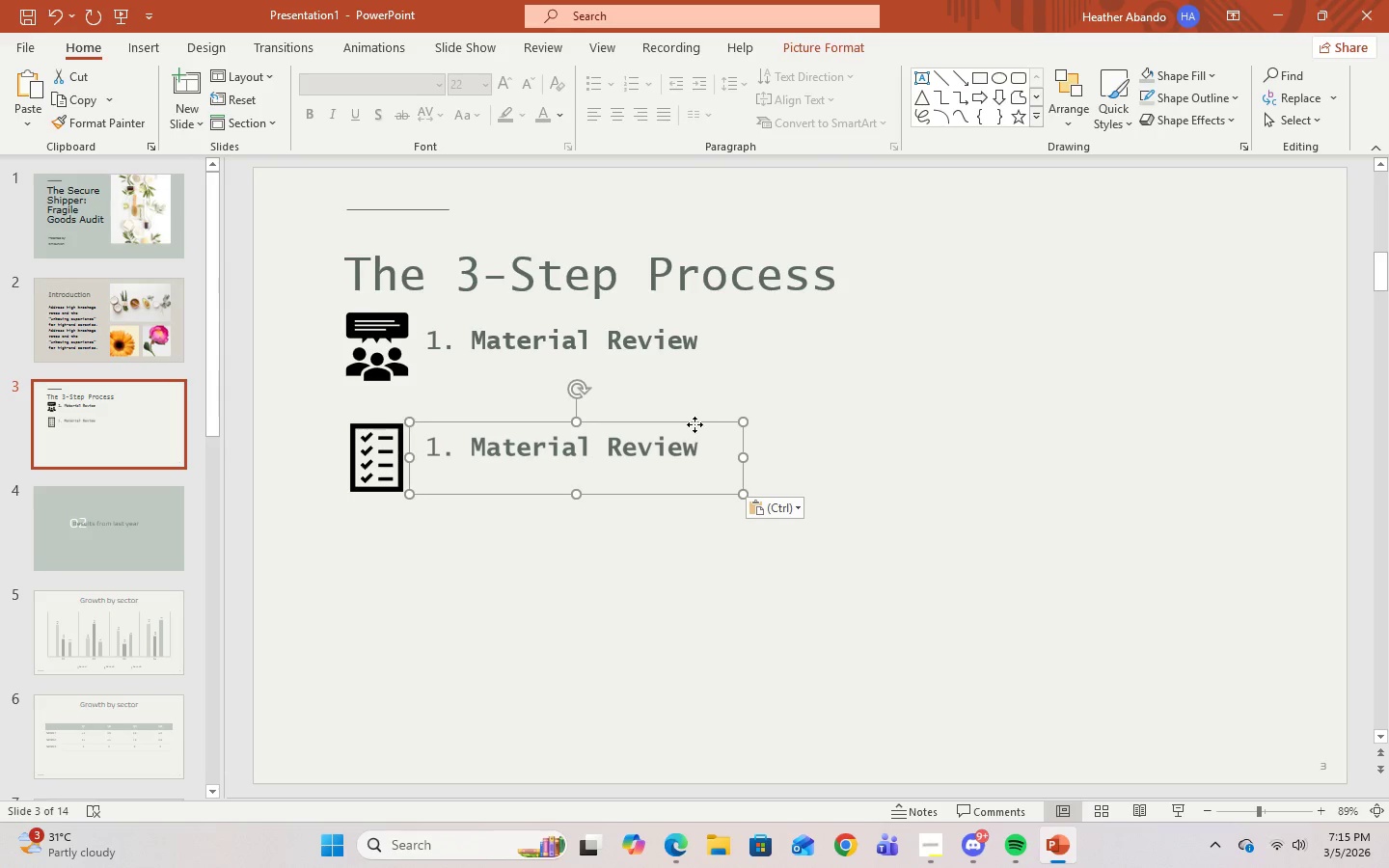 
right_click([694, 424])
 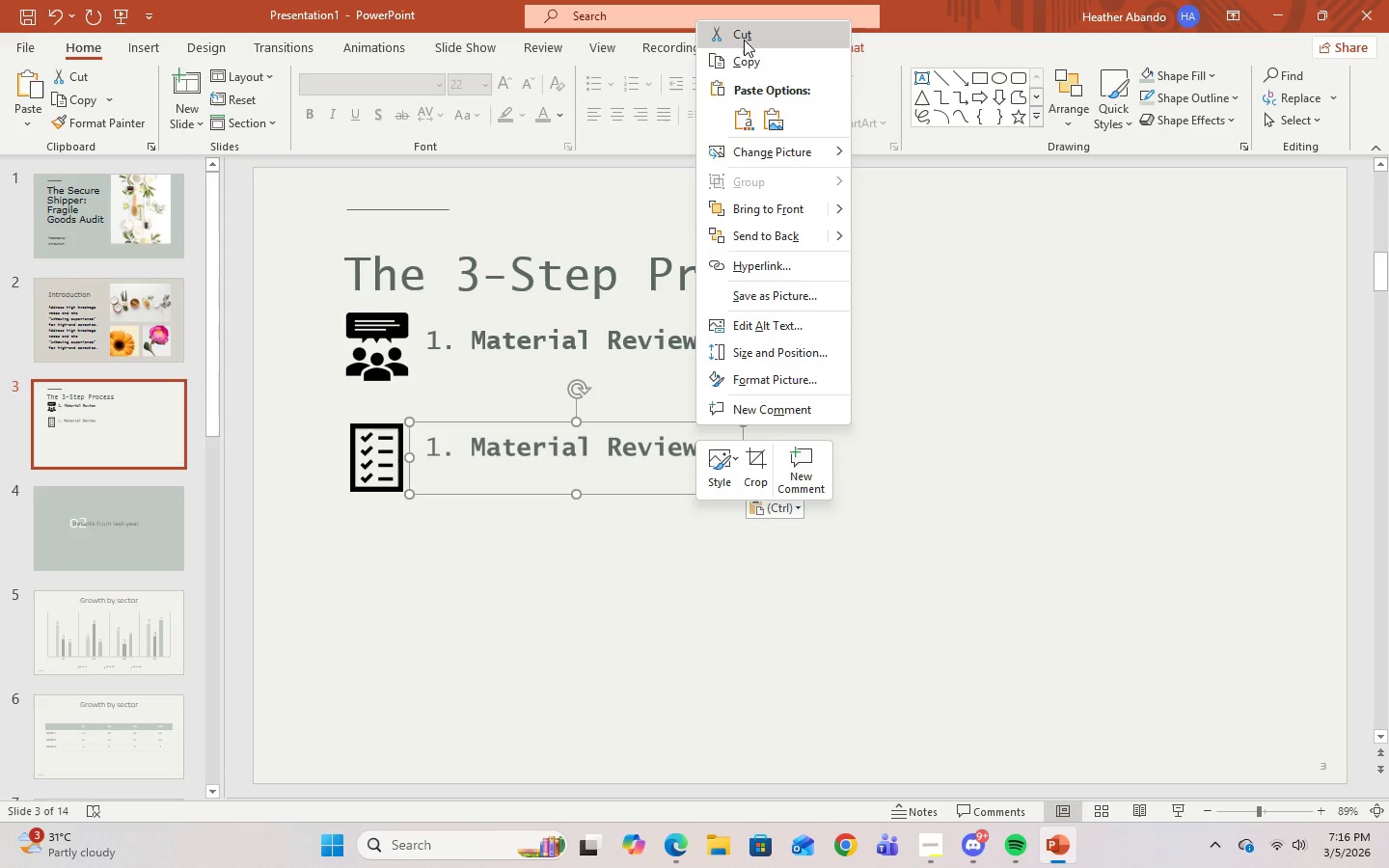 
left_click([744, 40])
 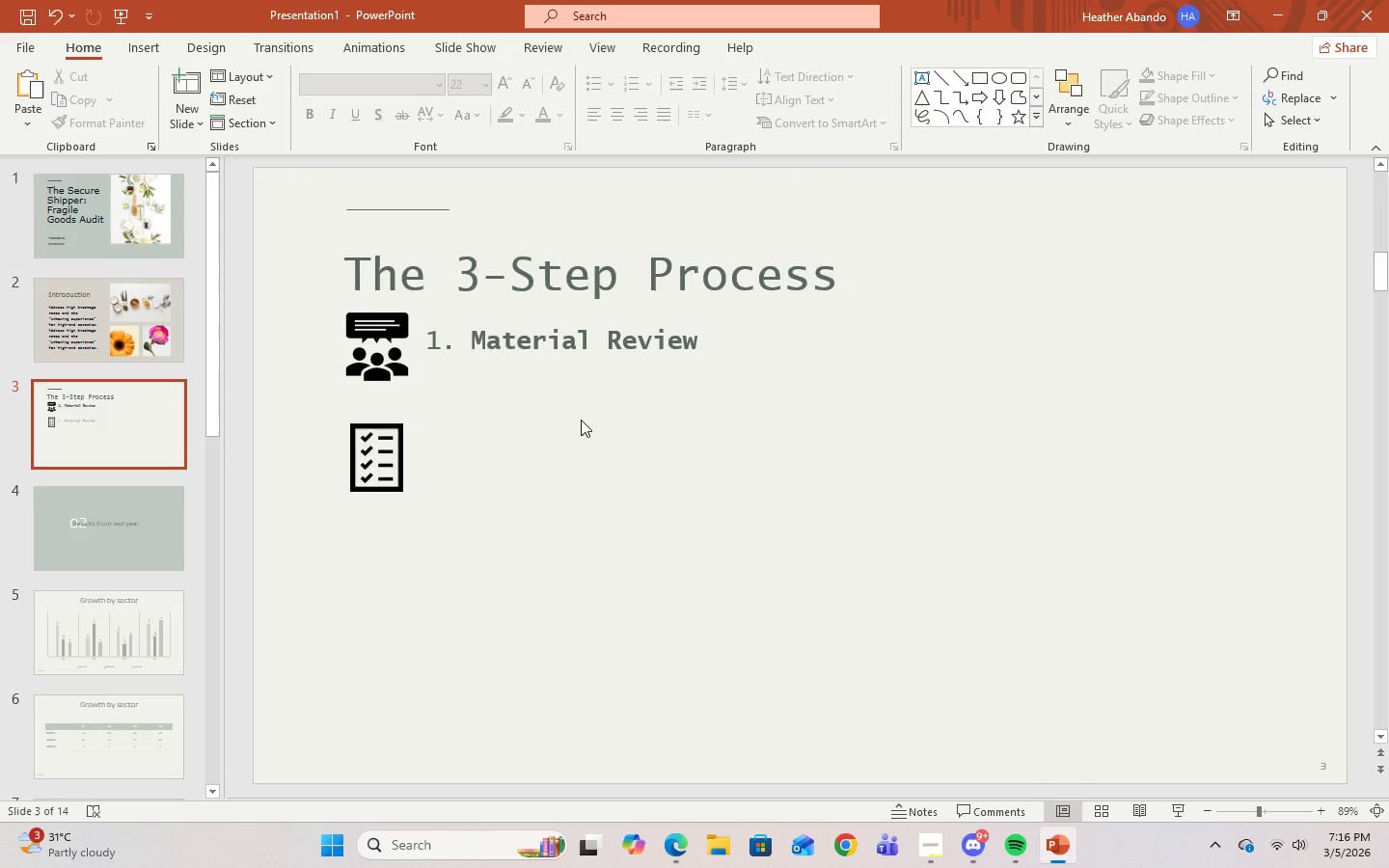 
left_click([573, 461])
 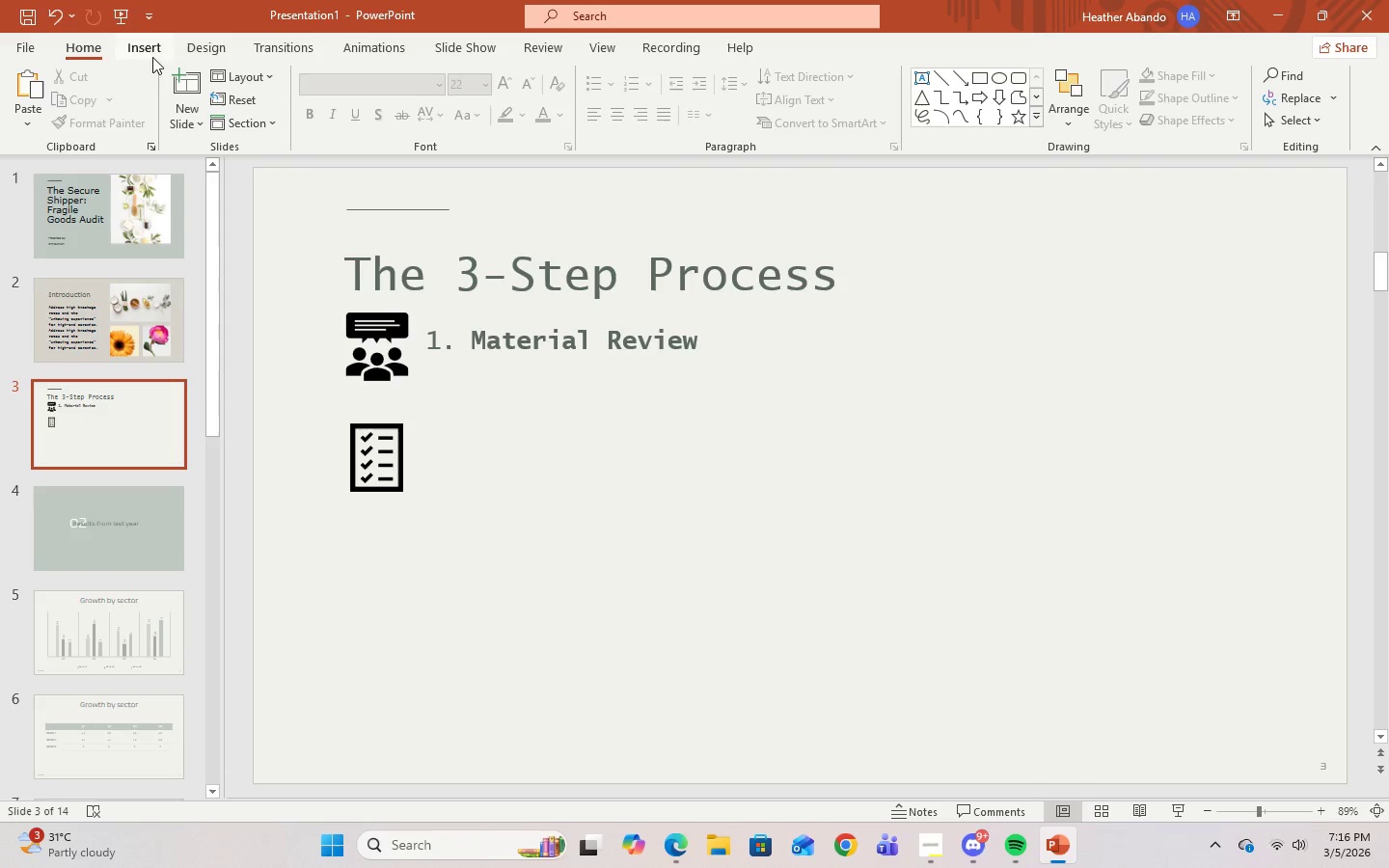 
left_click([597, 326])
 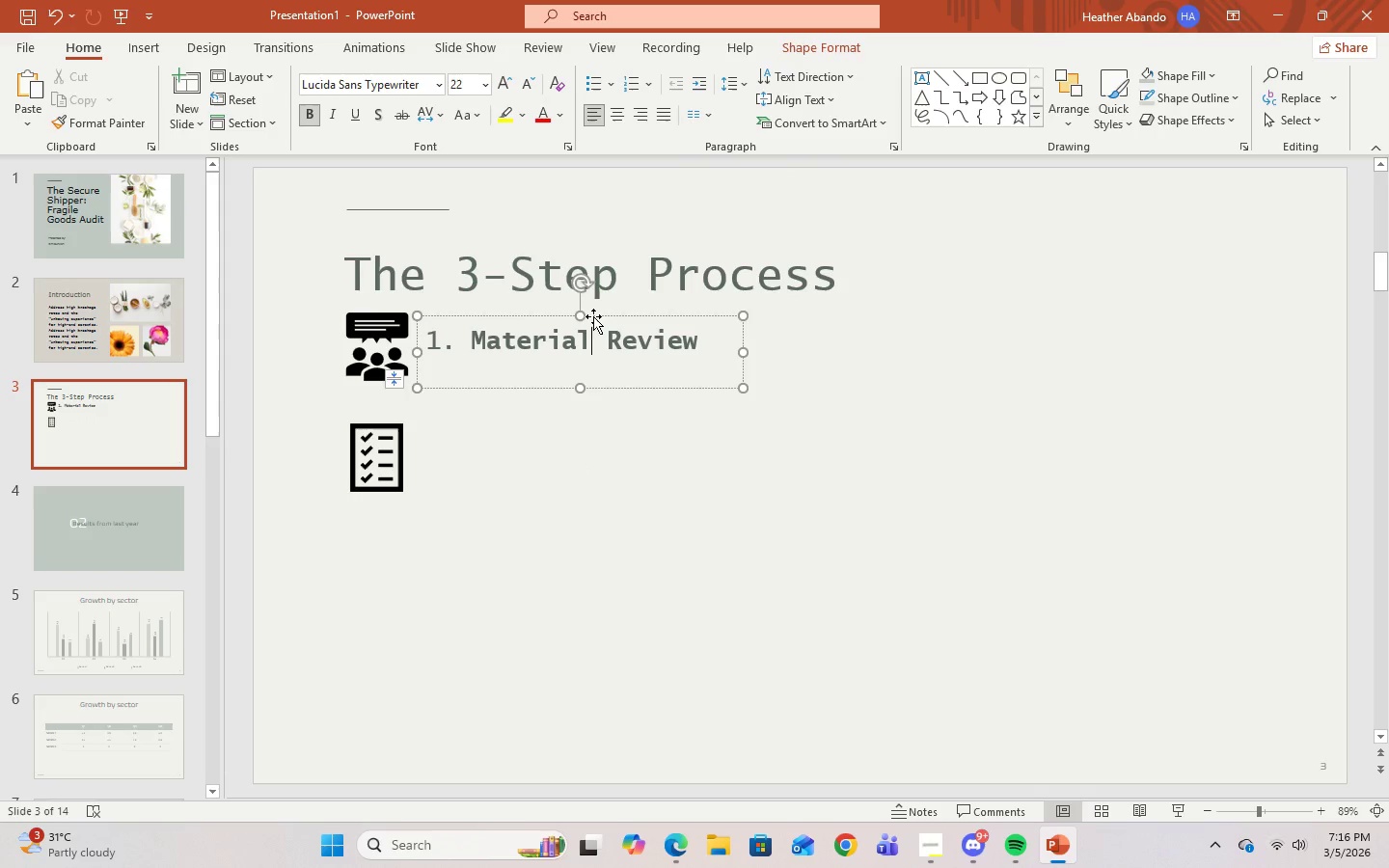 
right_click([593, 316])
 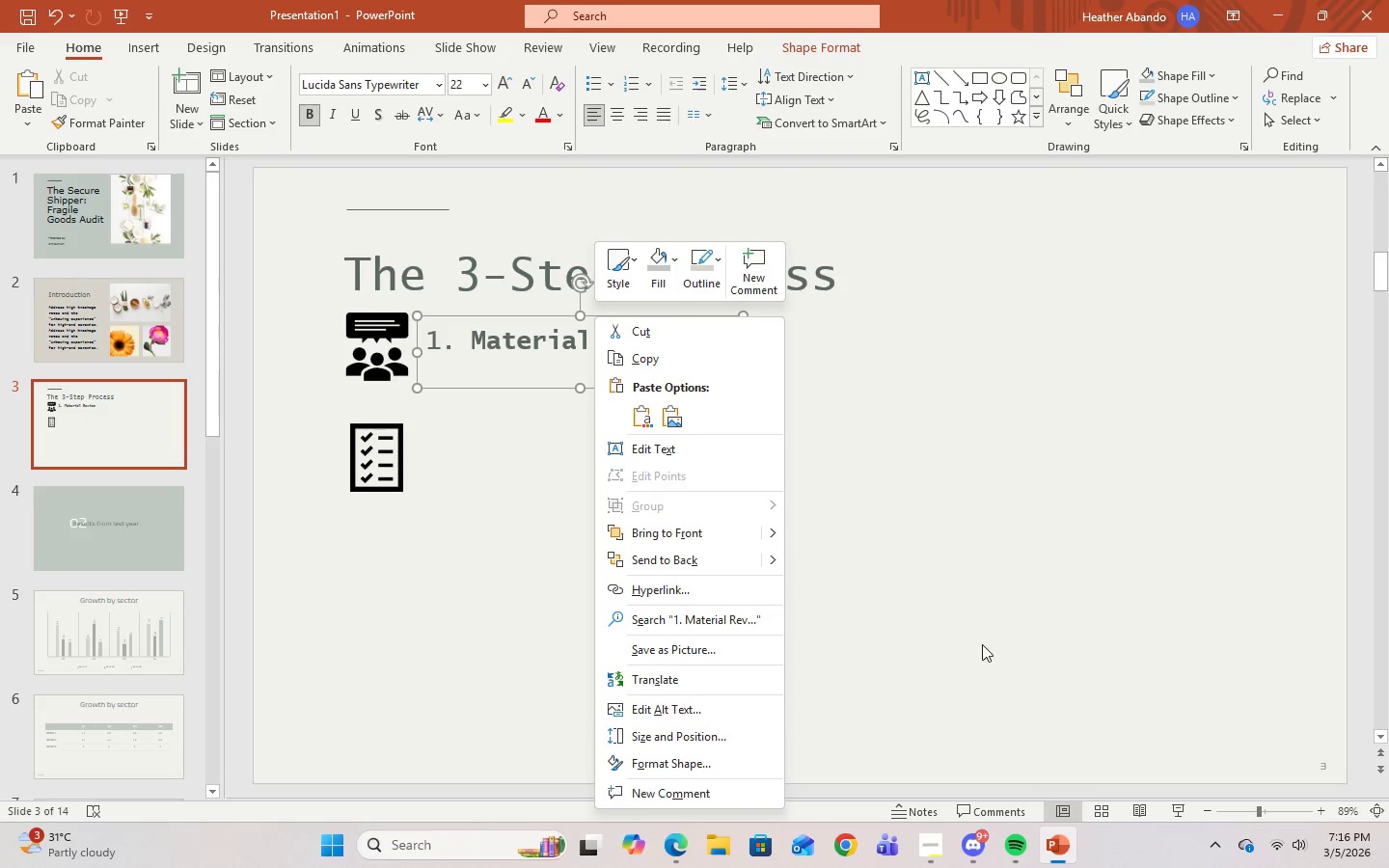 
left_click([982, 643])
 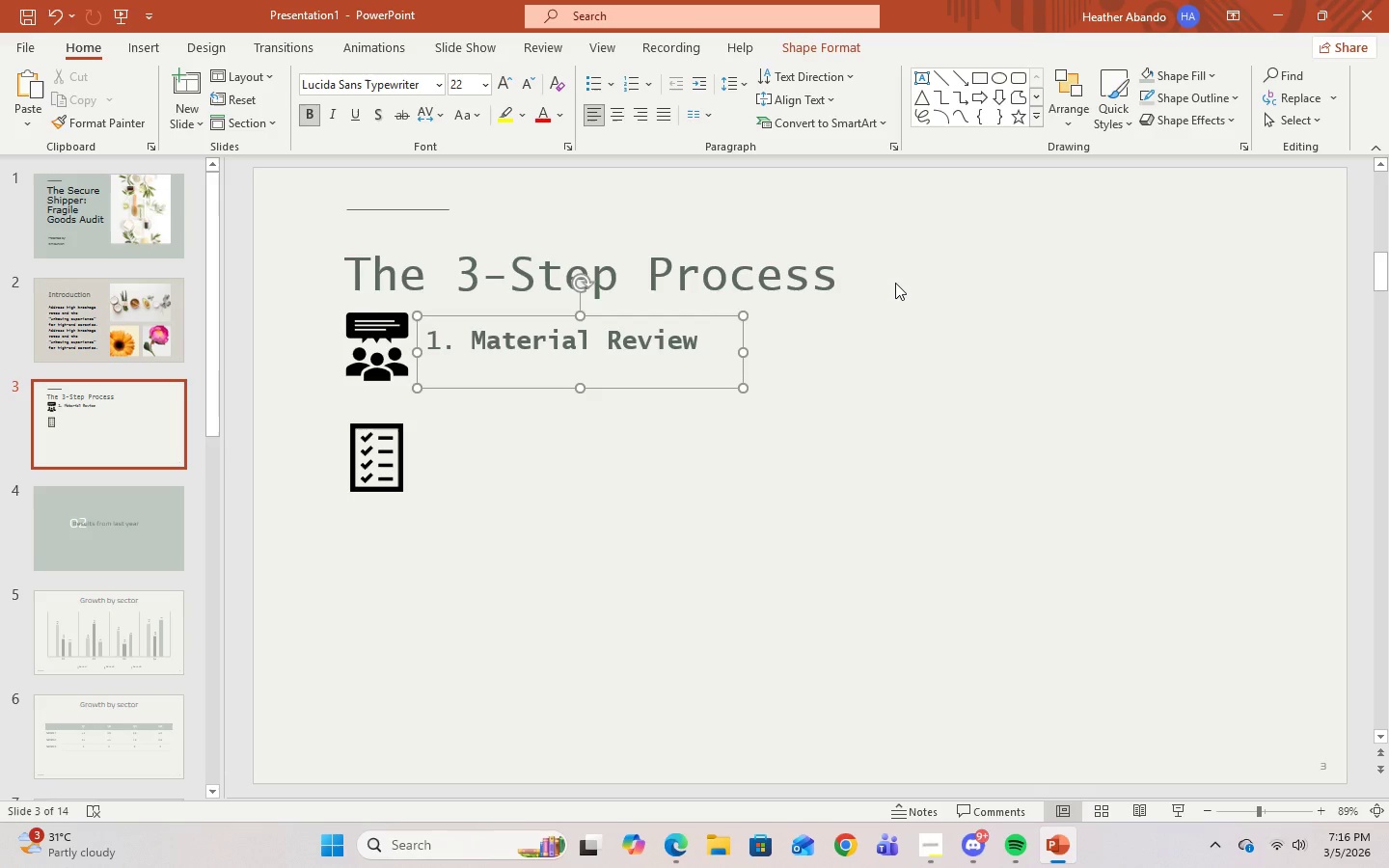 
left_click([921, 354])
 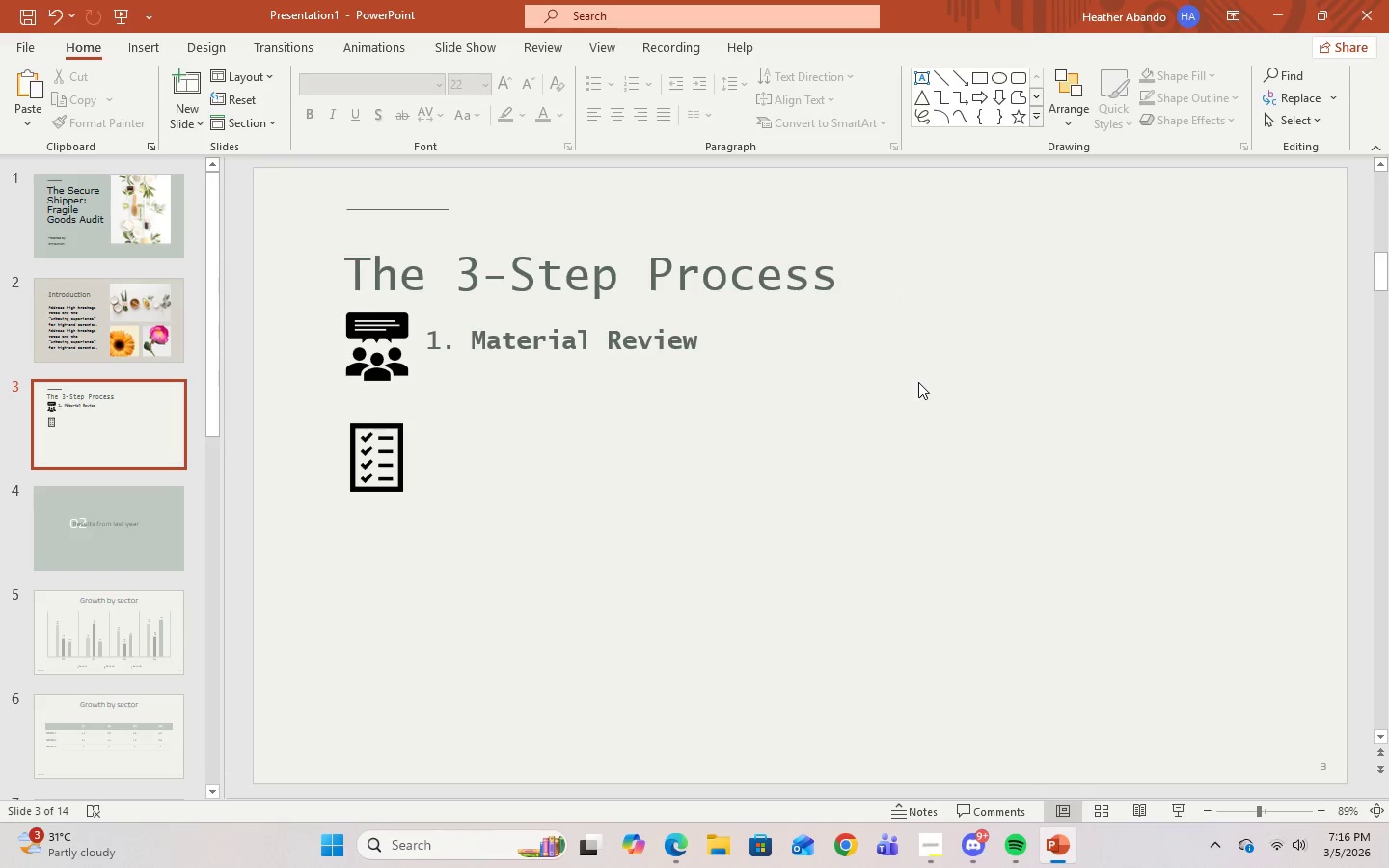 
wait(8.45)
 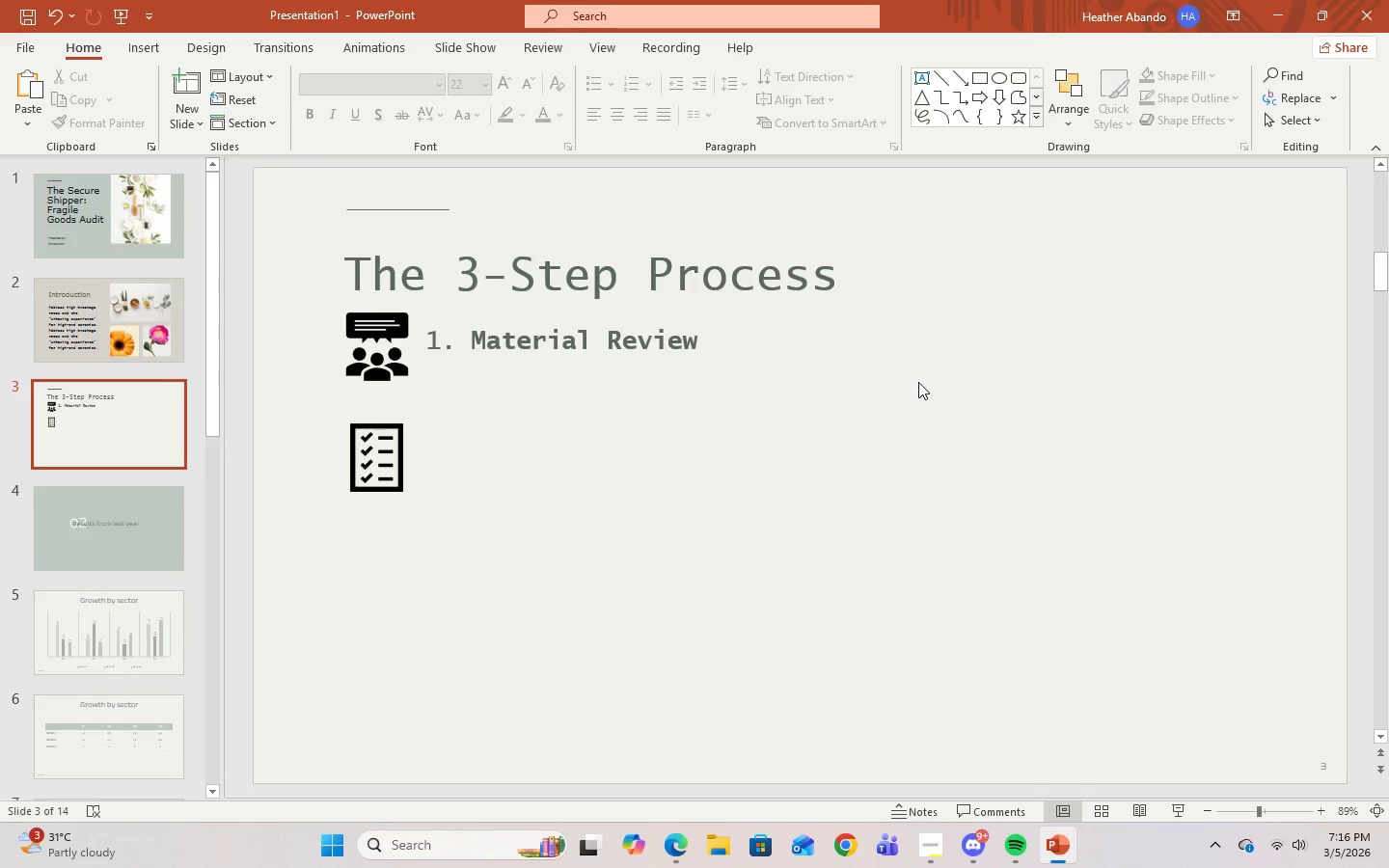 
left_click([571, 356])
 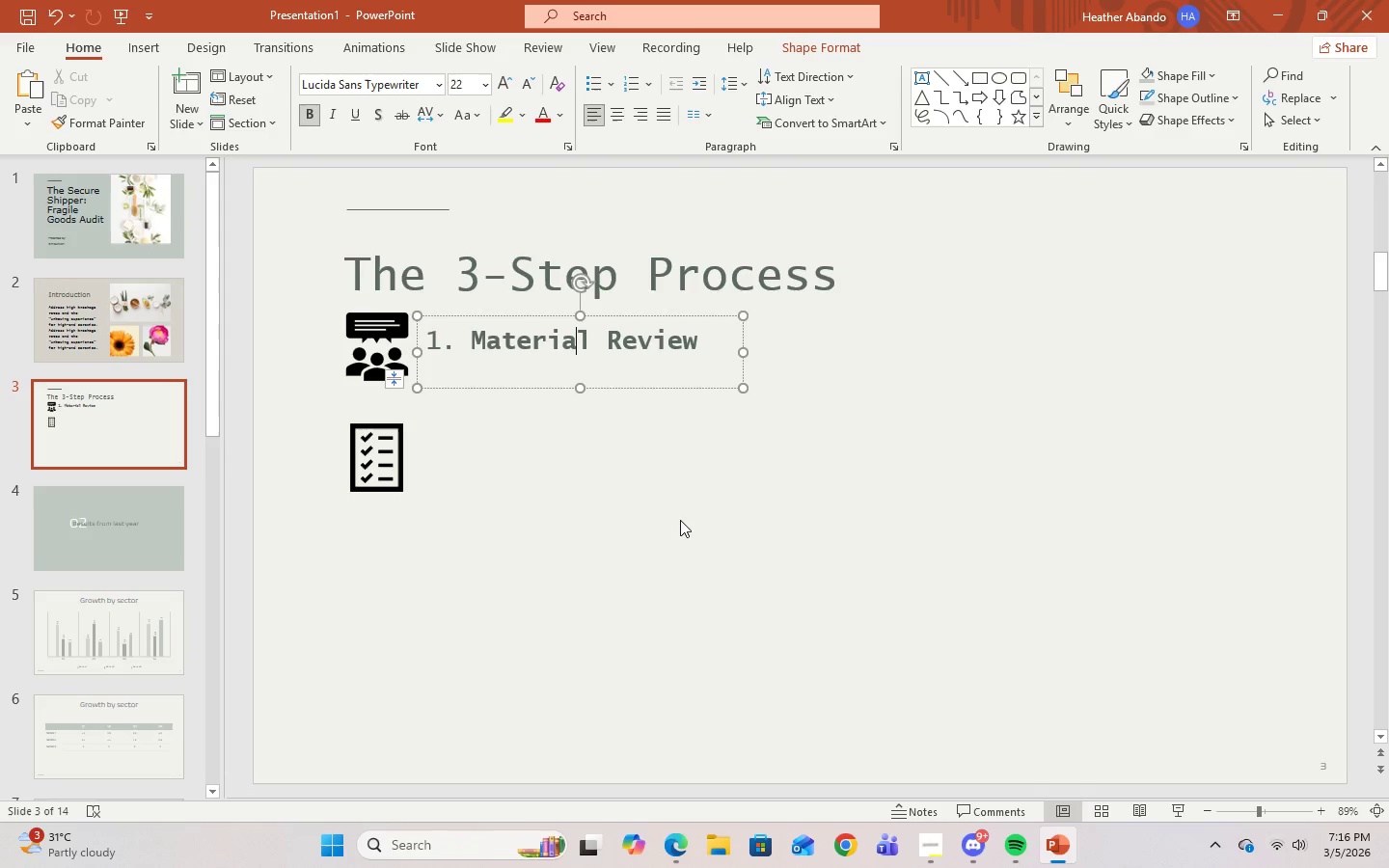 
wait(5.23)
 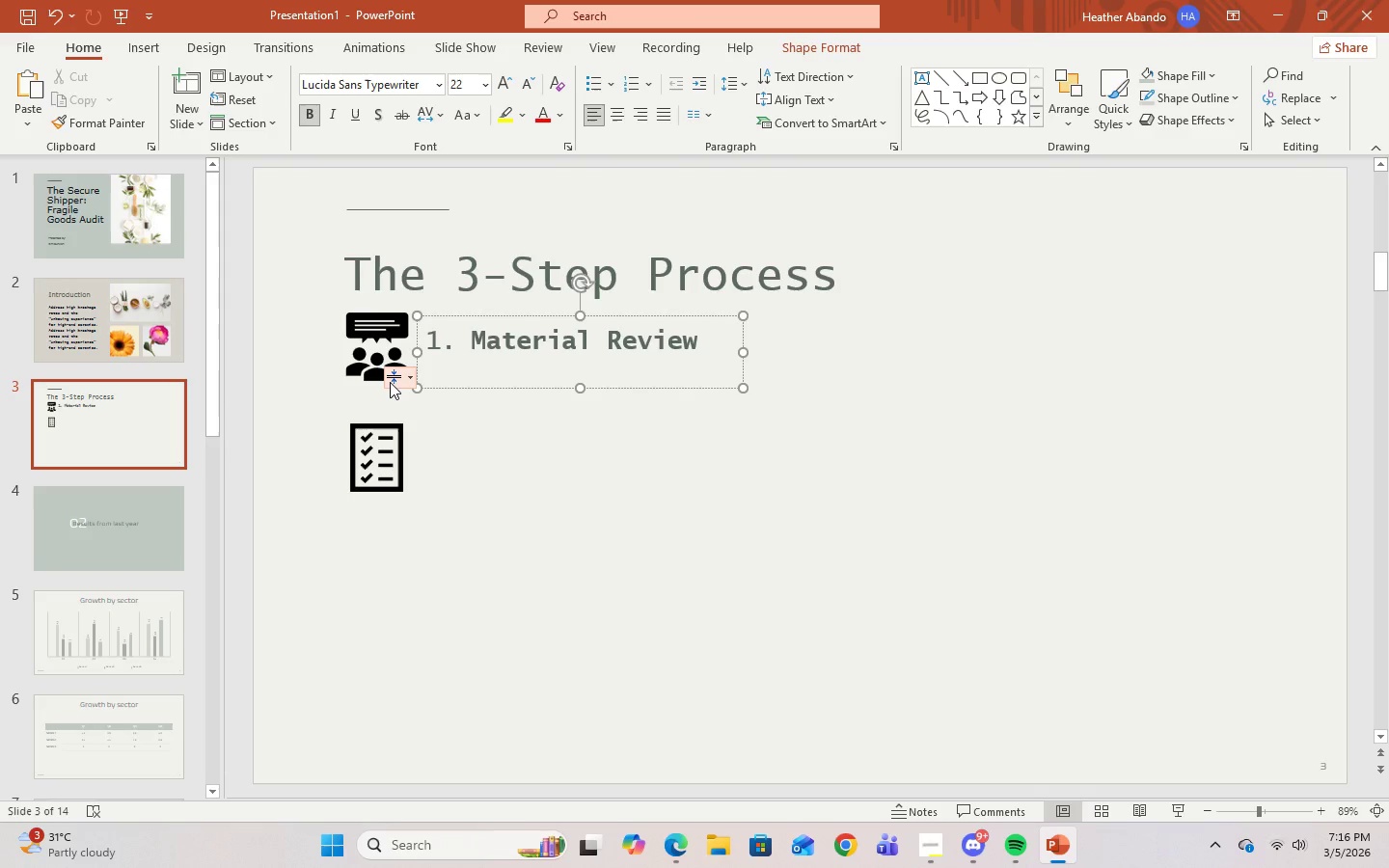 
left_click([680, 521])
 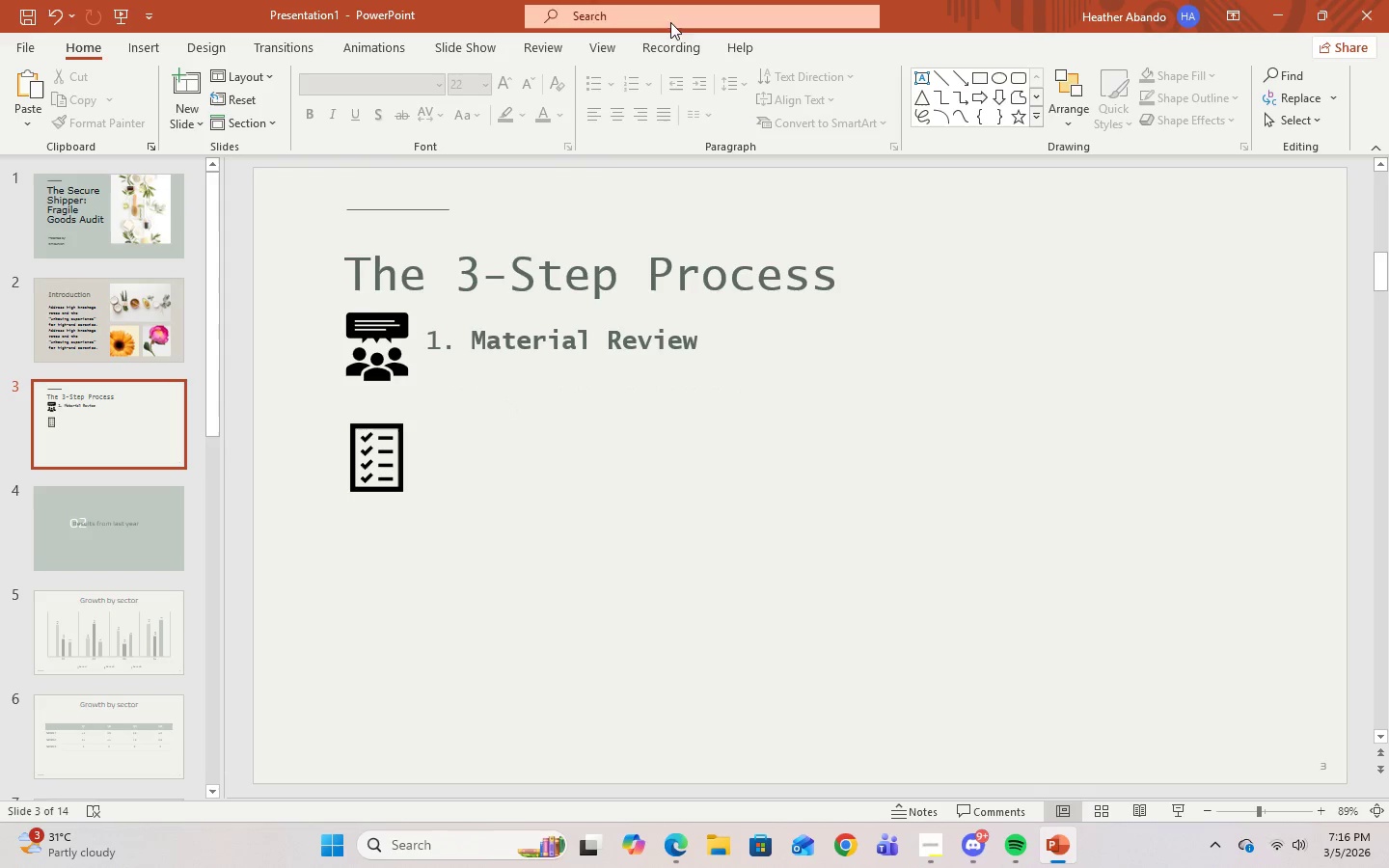 
left_click([145, 52])
 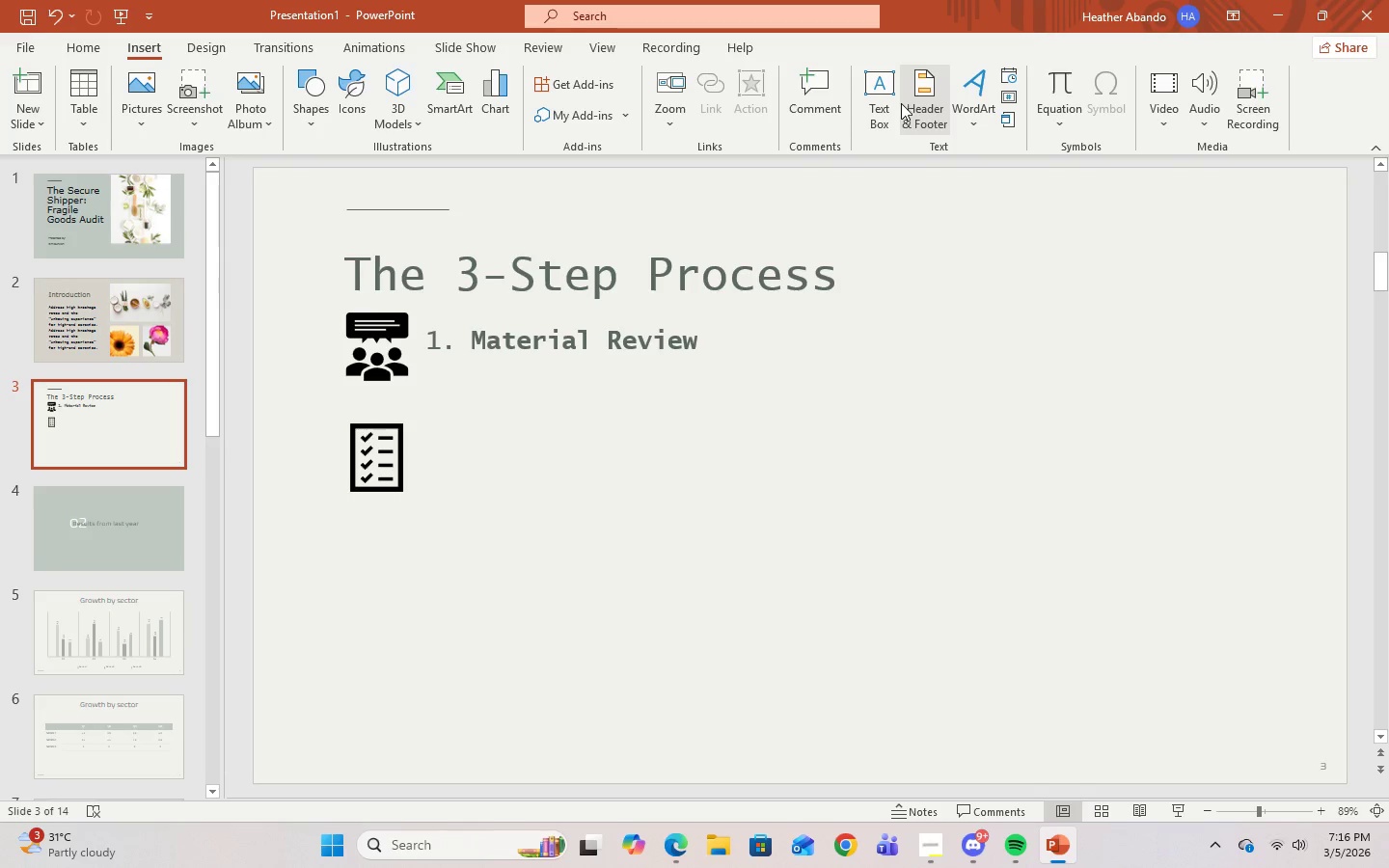 
left_click([875, 122])
 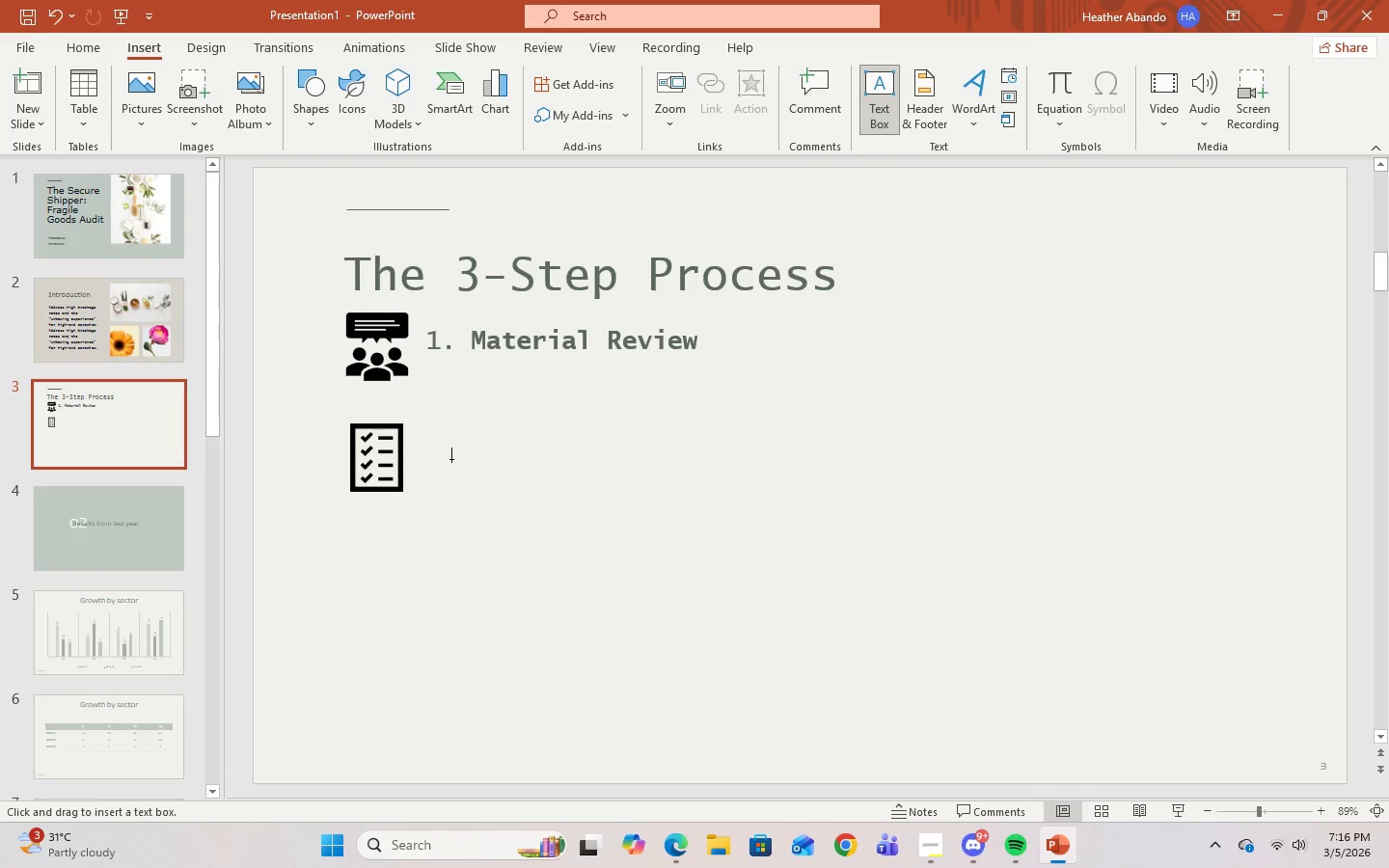 
left_click([440, 460])
 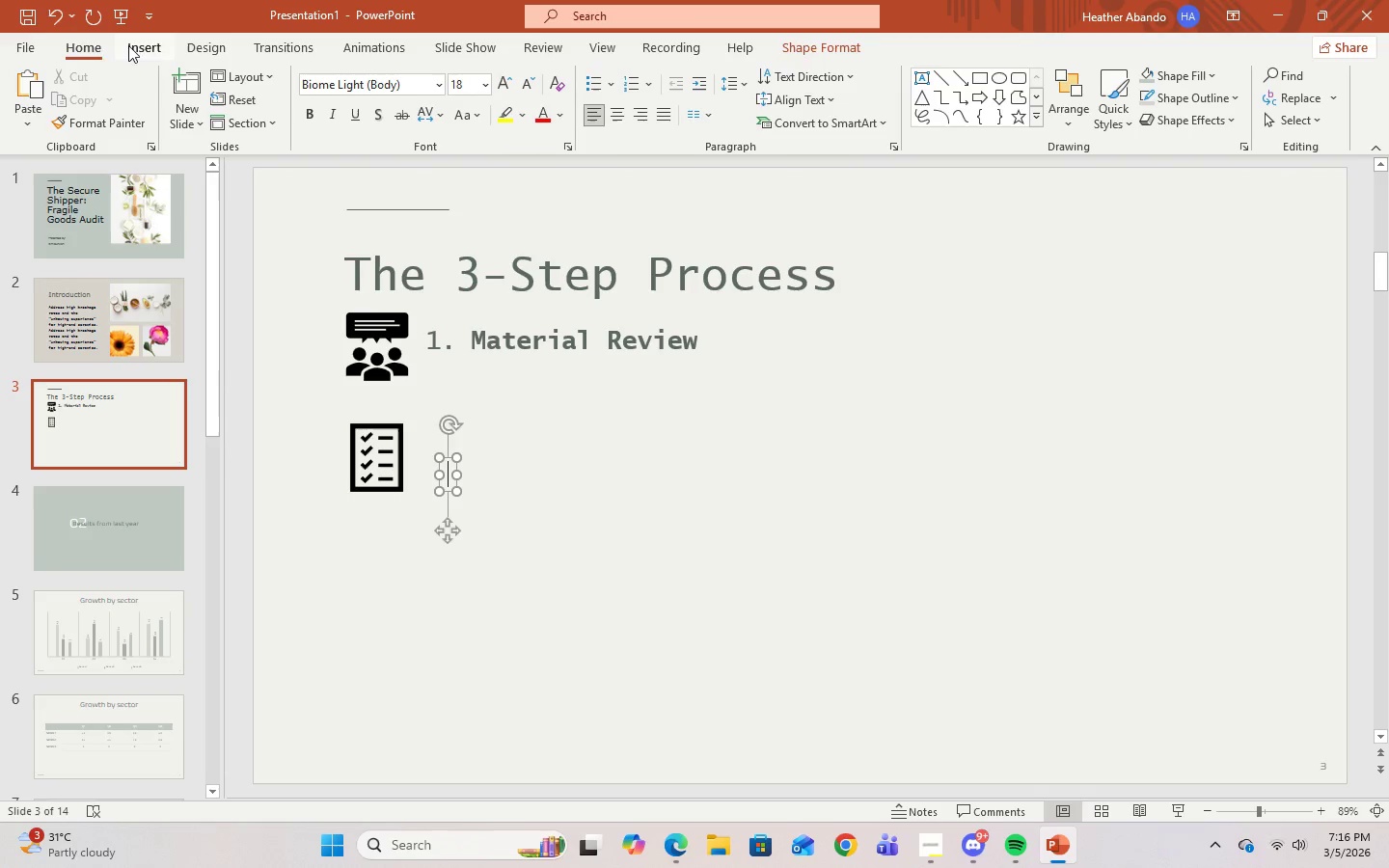 
left_click([59, 23])
 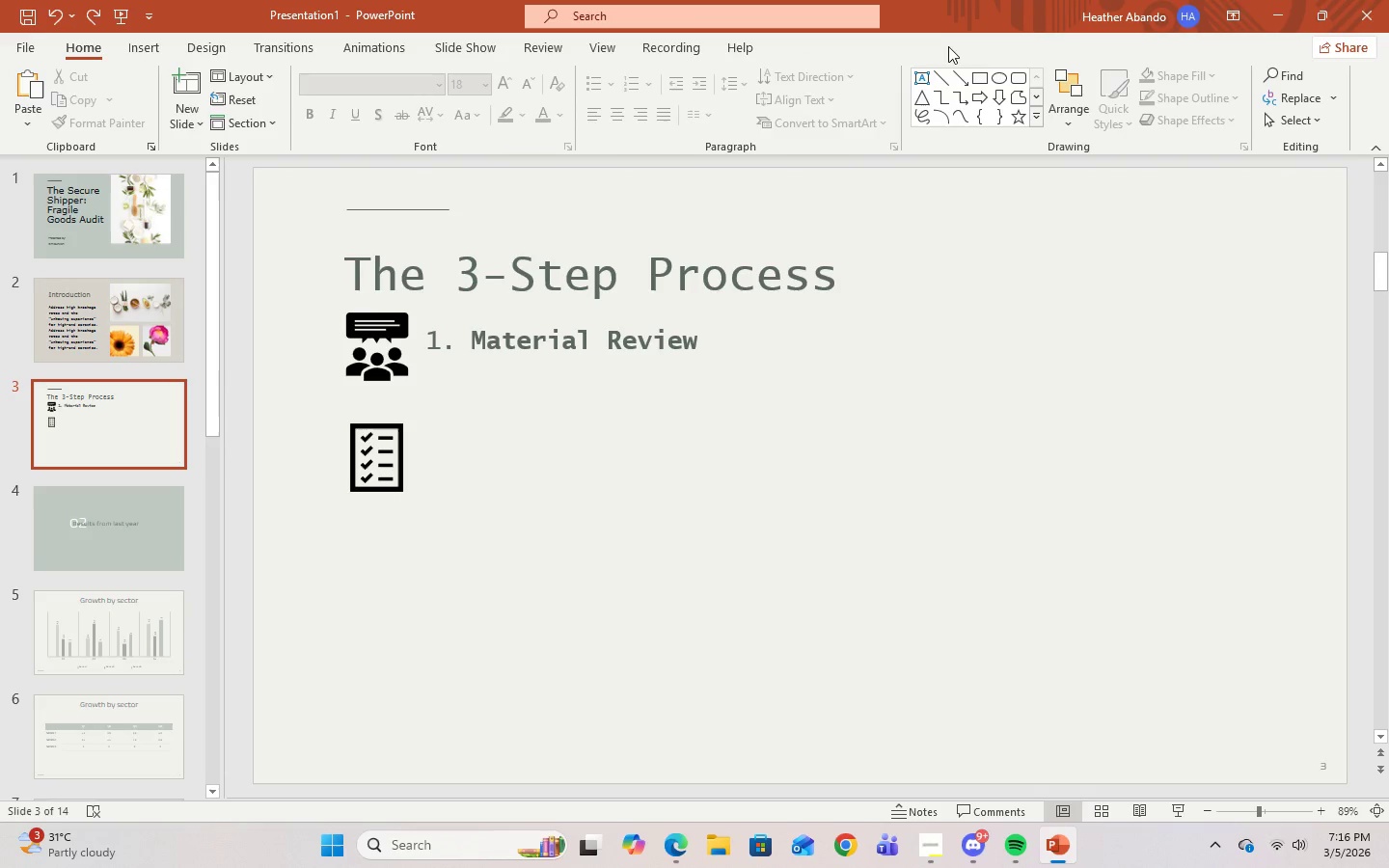 
left_click([927, 75])
 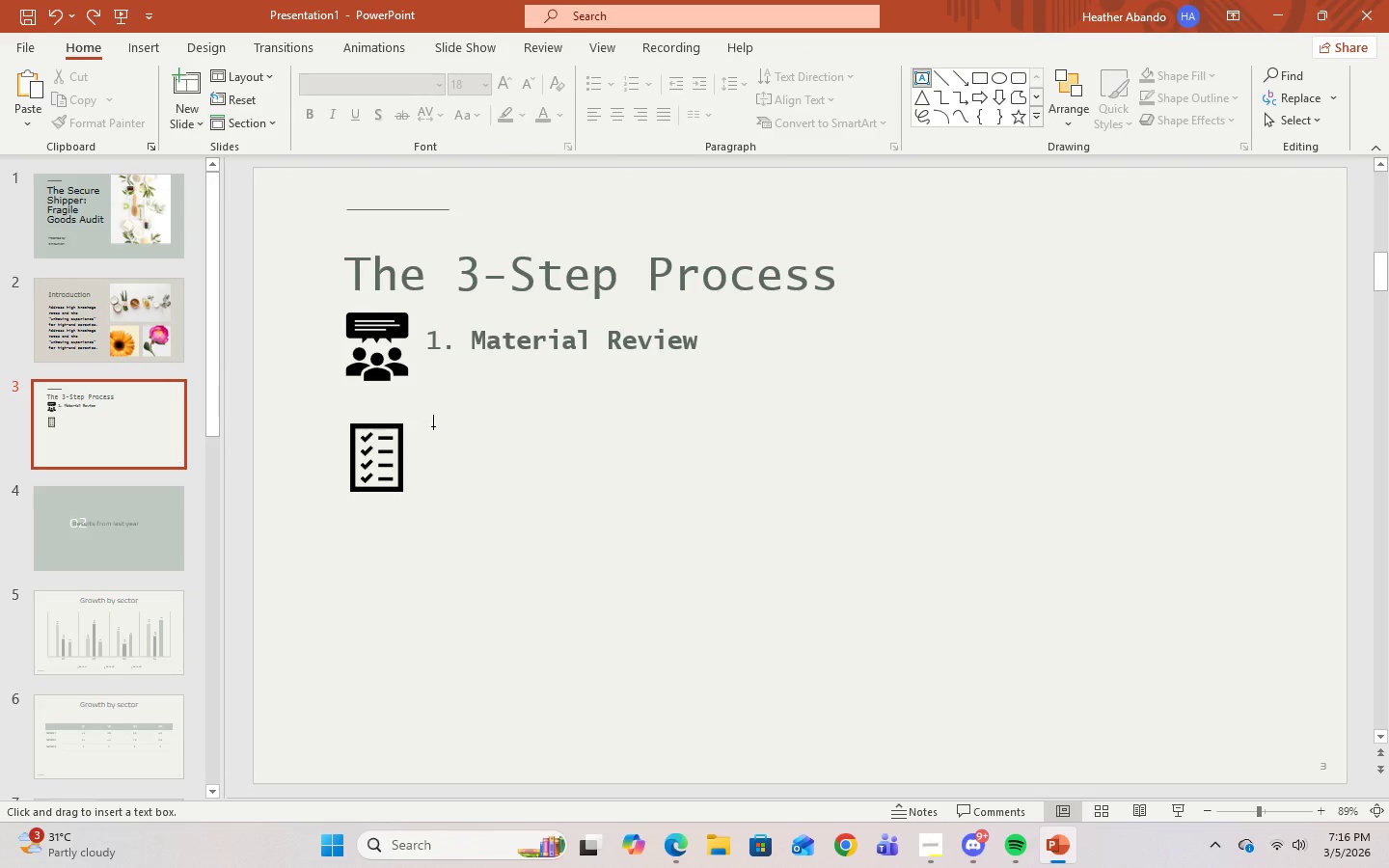 
left_click_drag(start_coordinate=[433, 426], to_coordinate=[728, 491])
 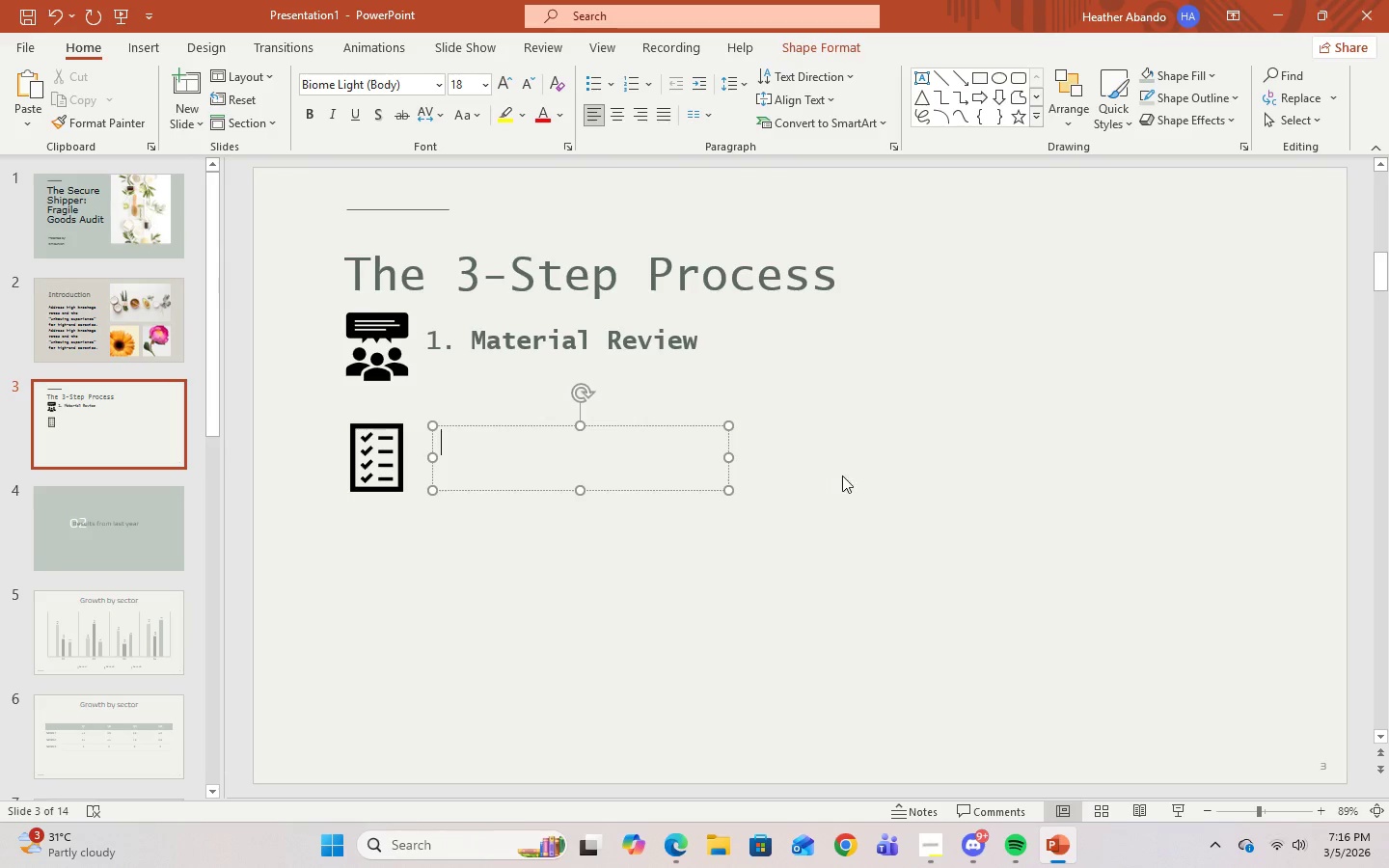 
left_click([842, 475])
 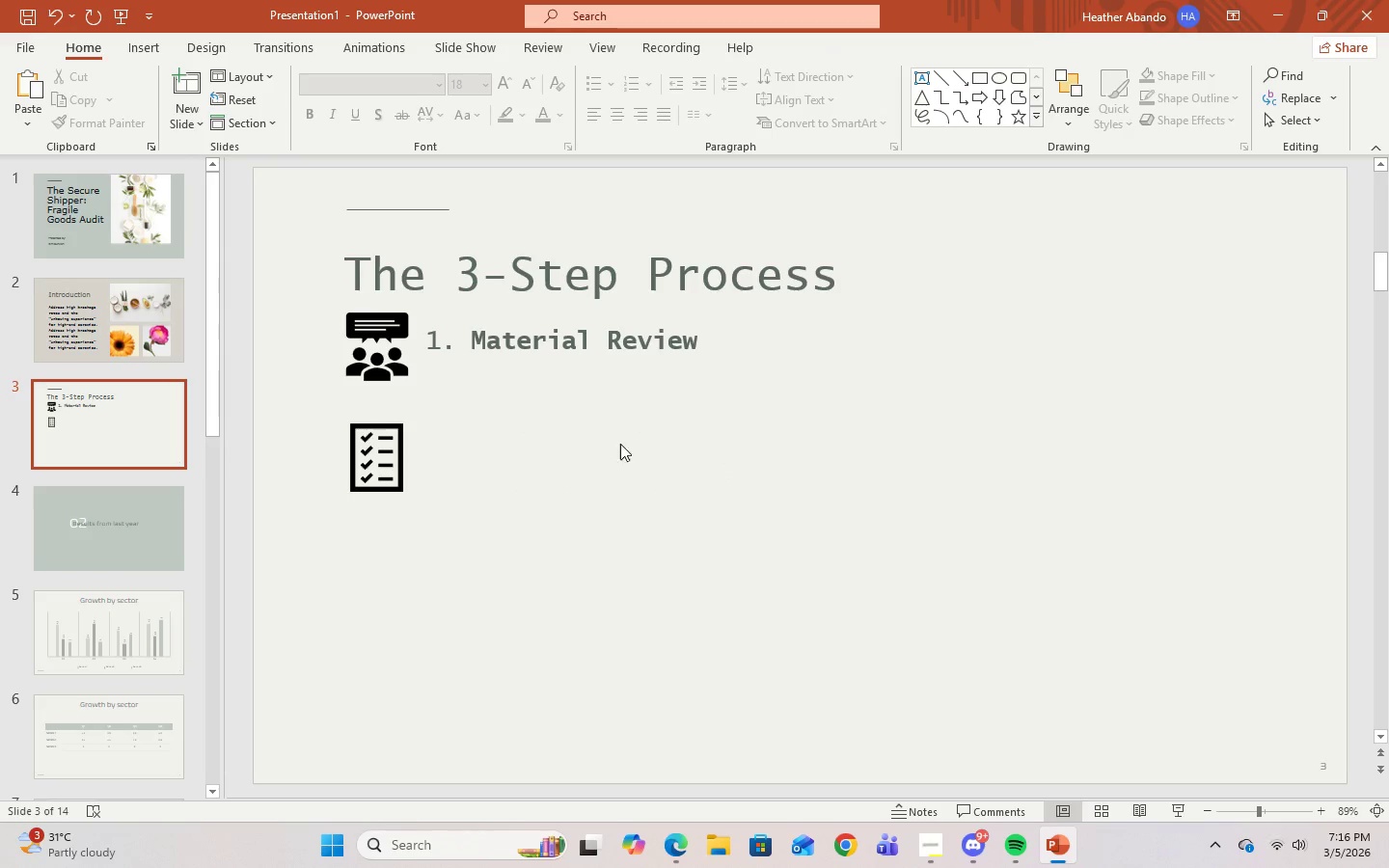 
left_click([531, 448])
 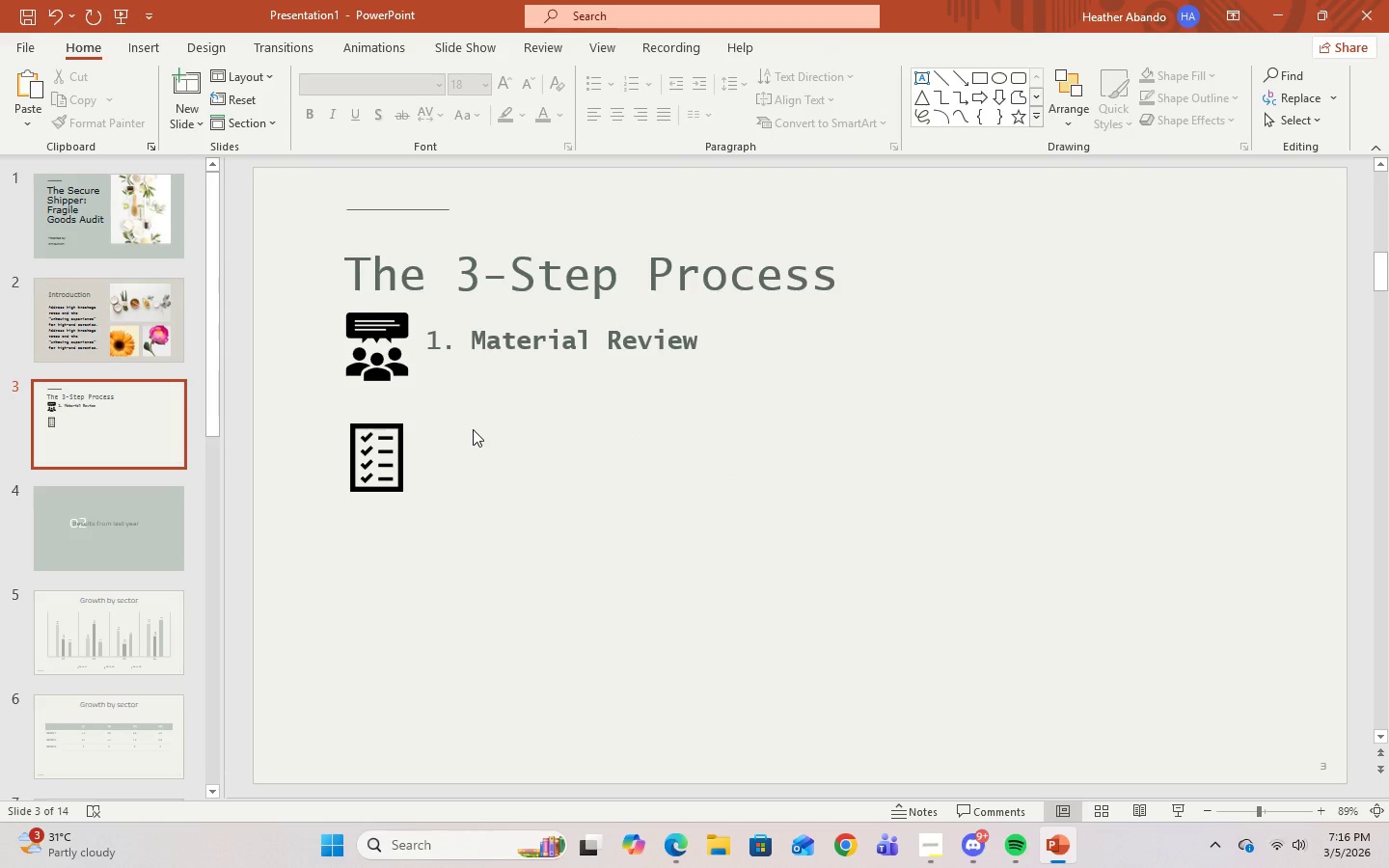 
left_click([469, 428])
 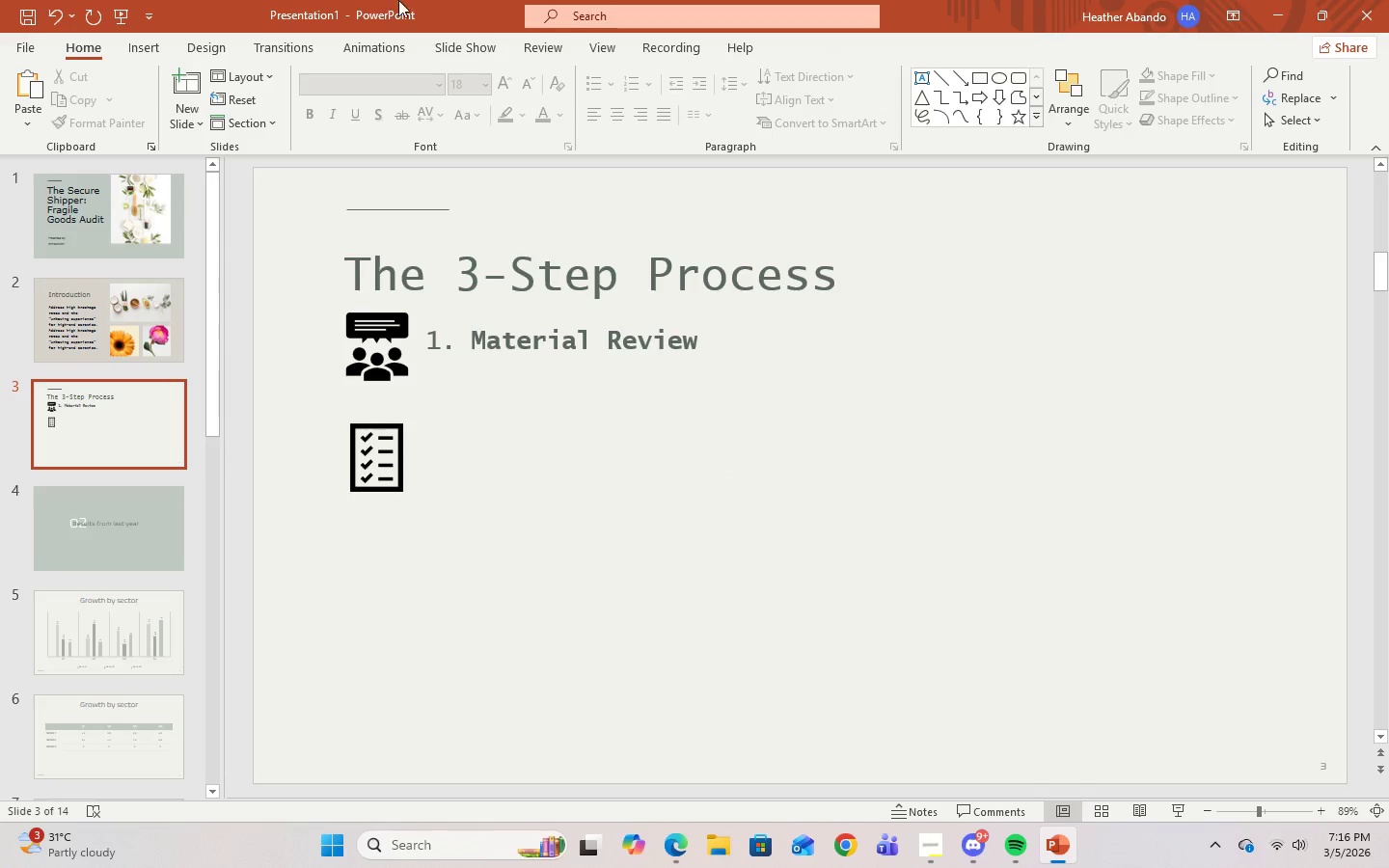 
left_click([63, 9])
 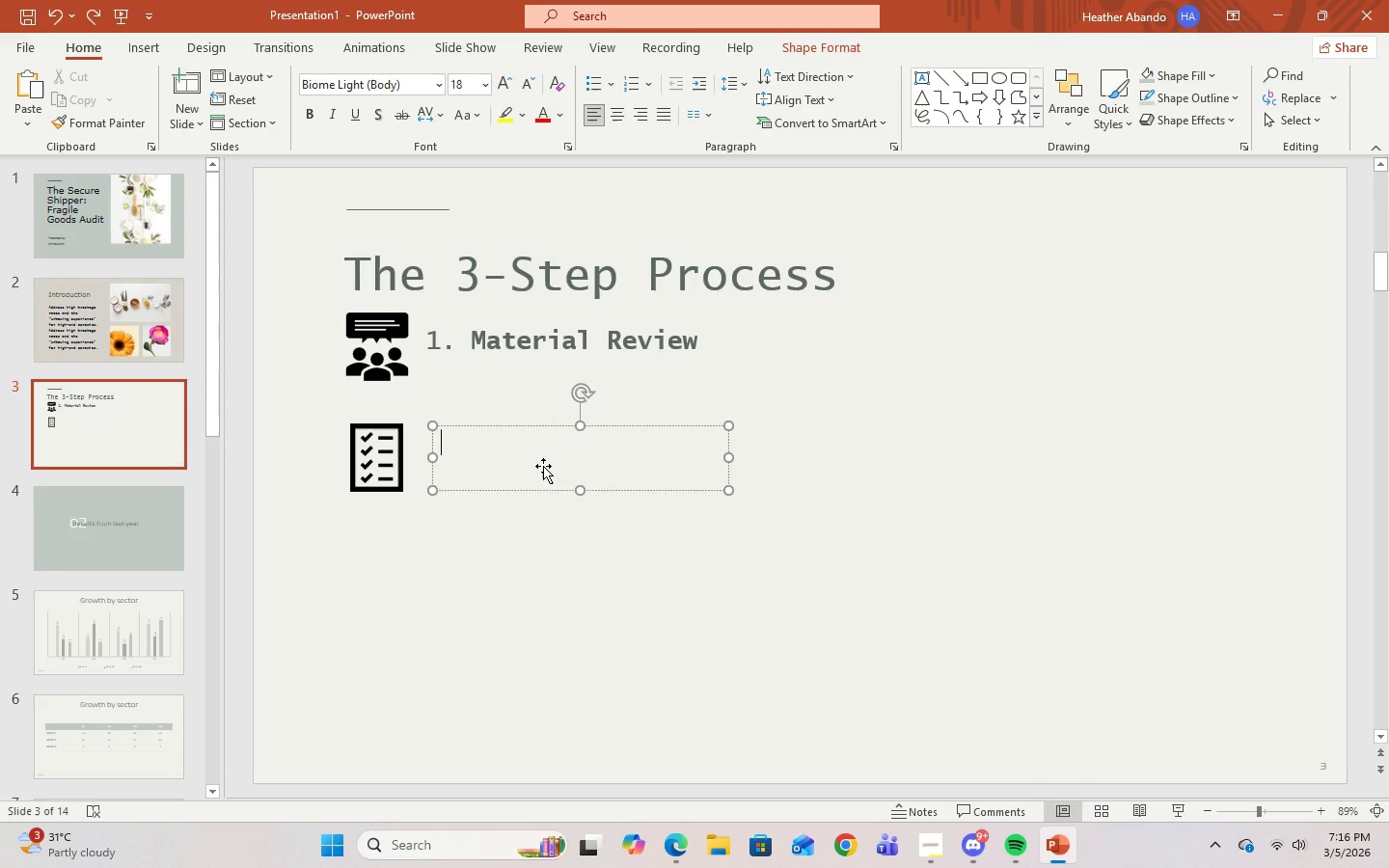 
key(2)
 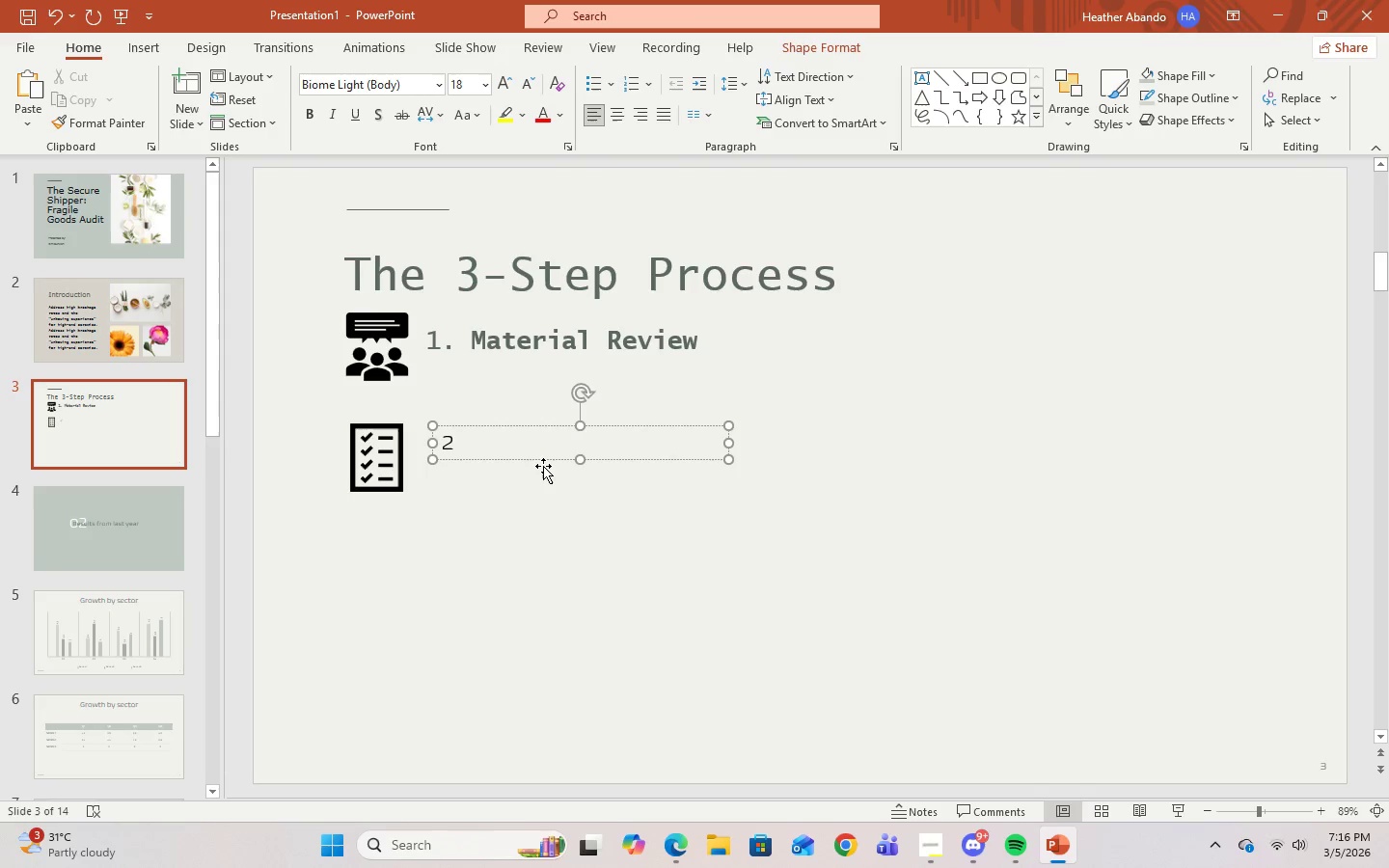 
key(Backspace)
 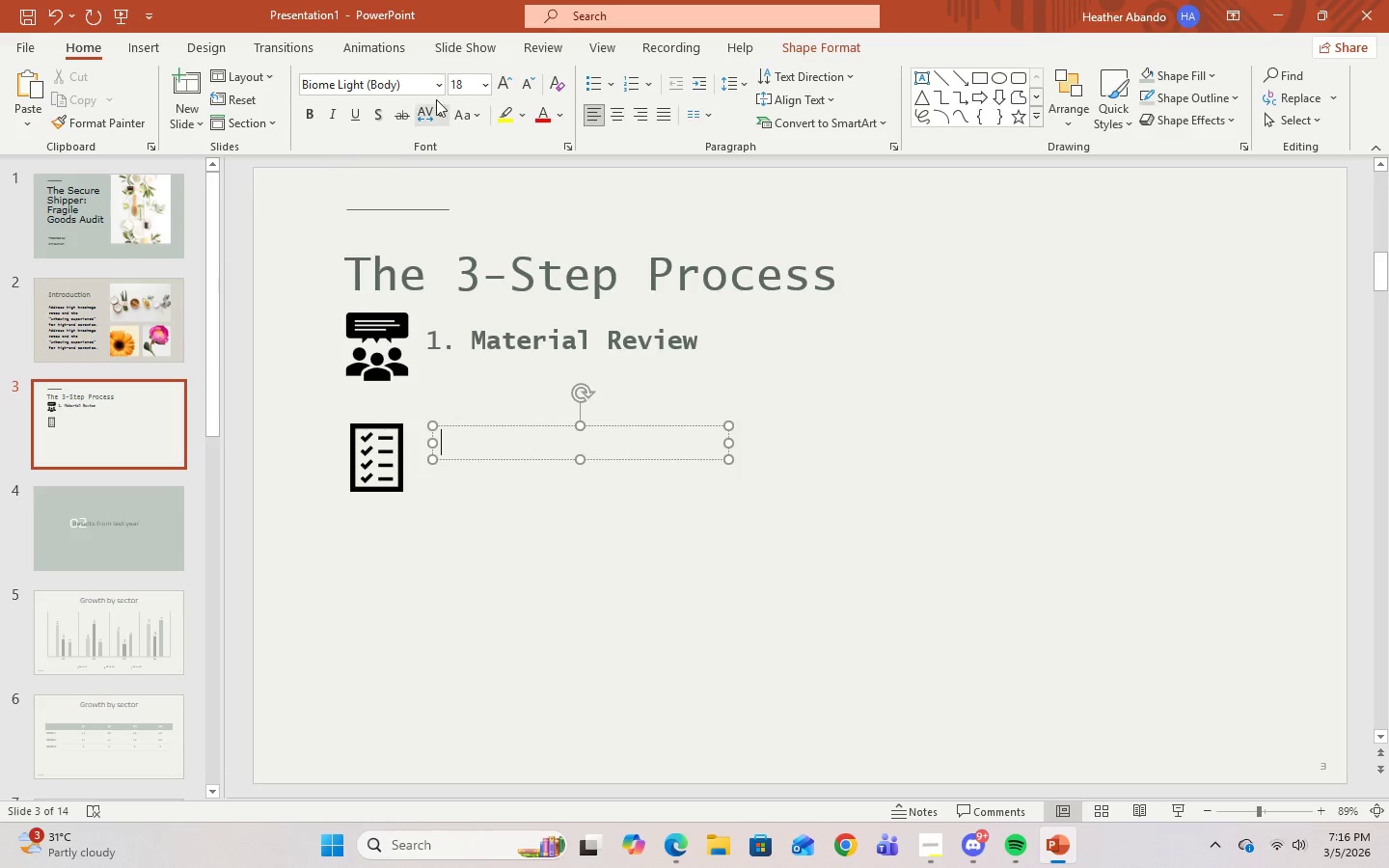 
left_click([440, 89])
 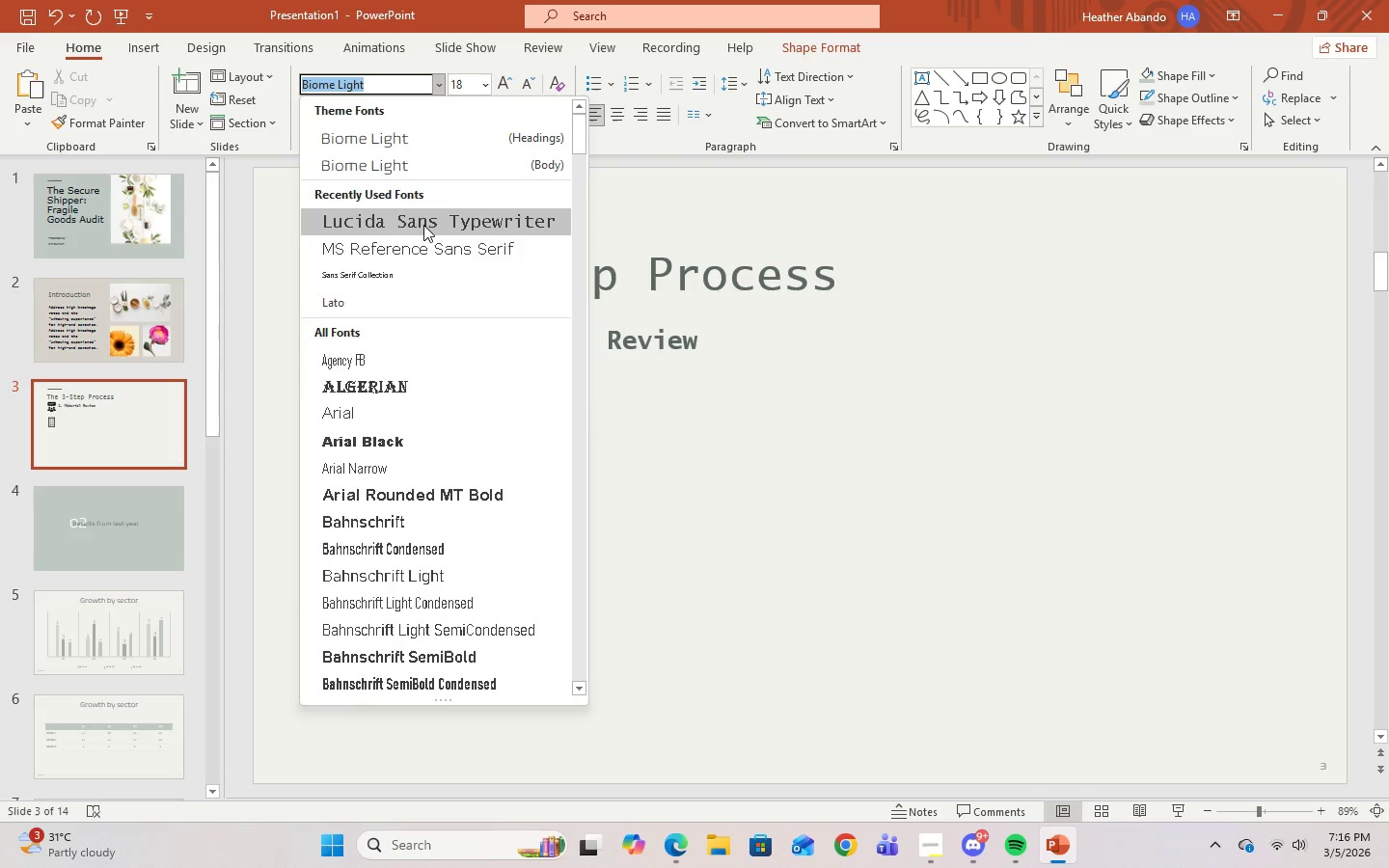 
left_click([423, 227])
 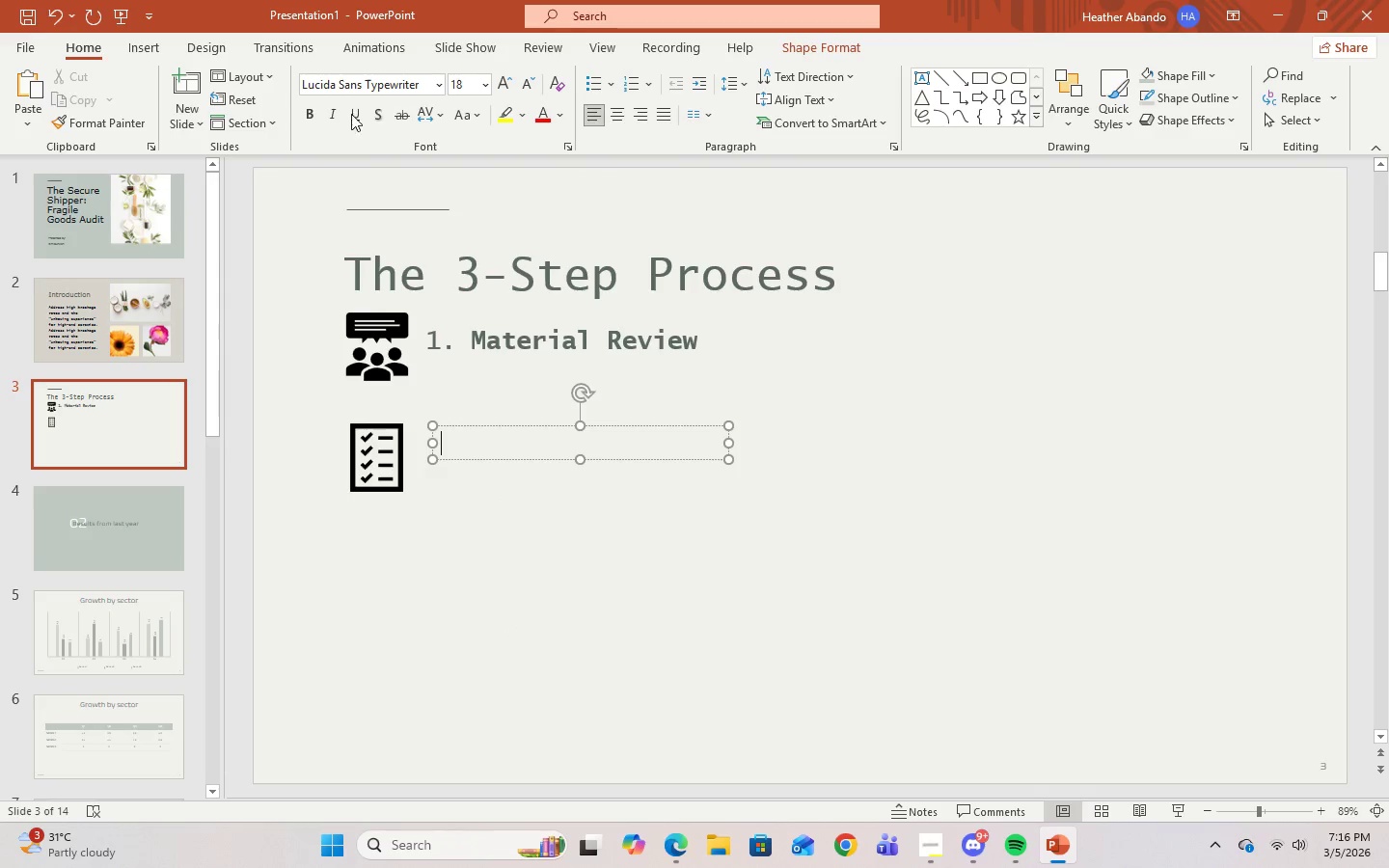 
left_click([310, 117])
 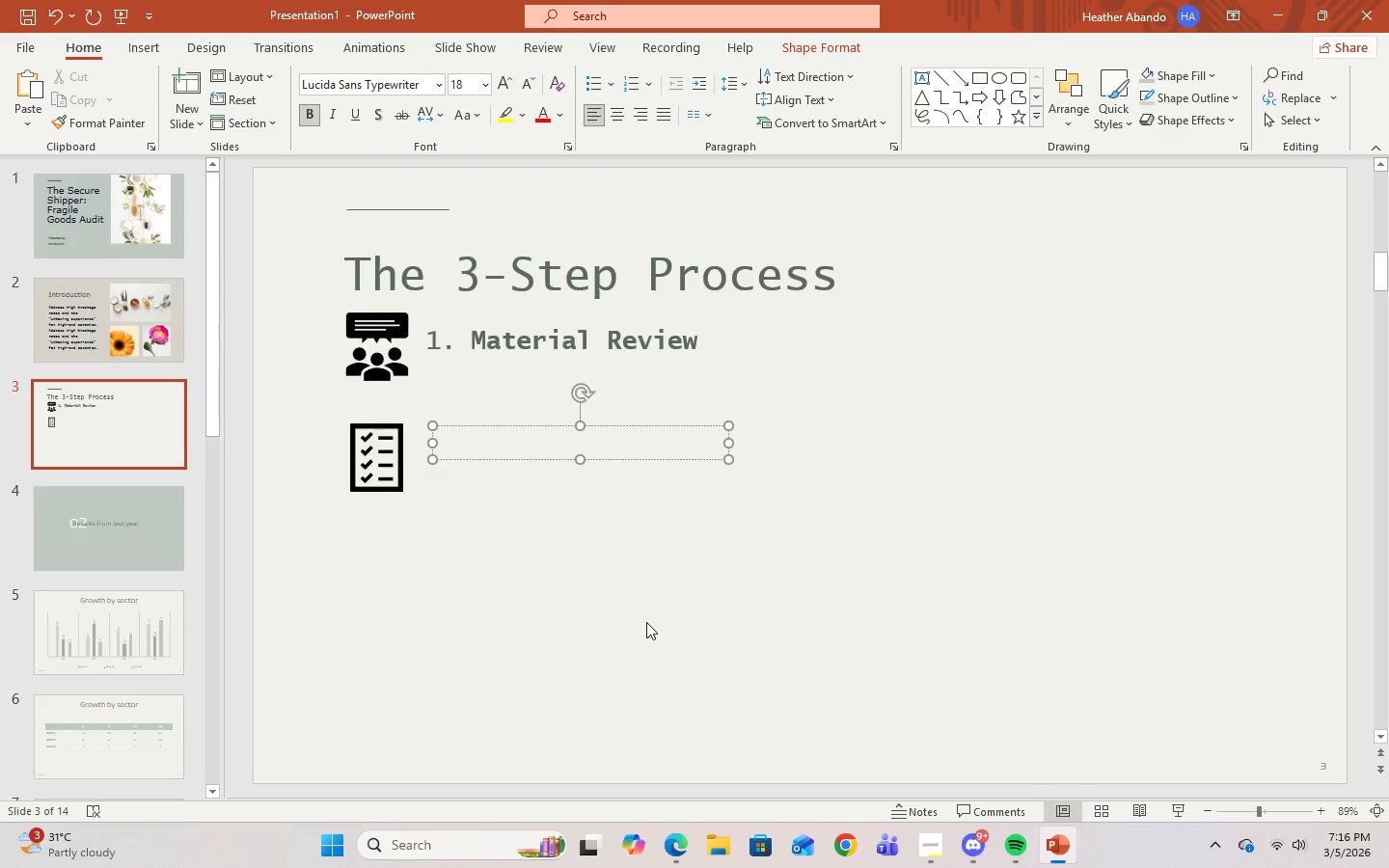 
key(2)
 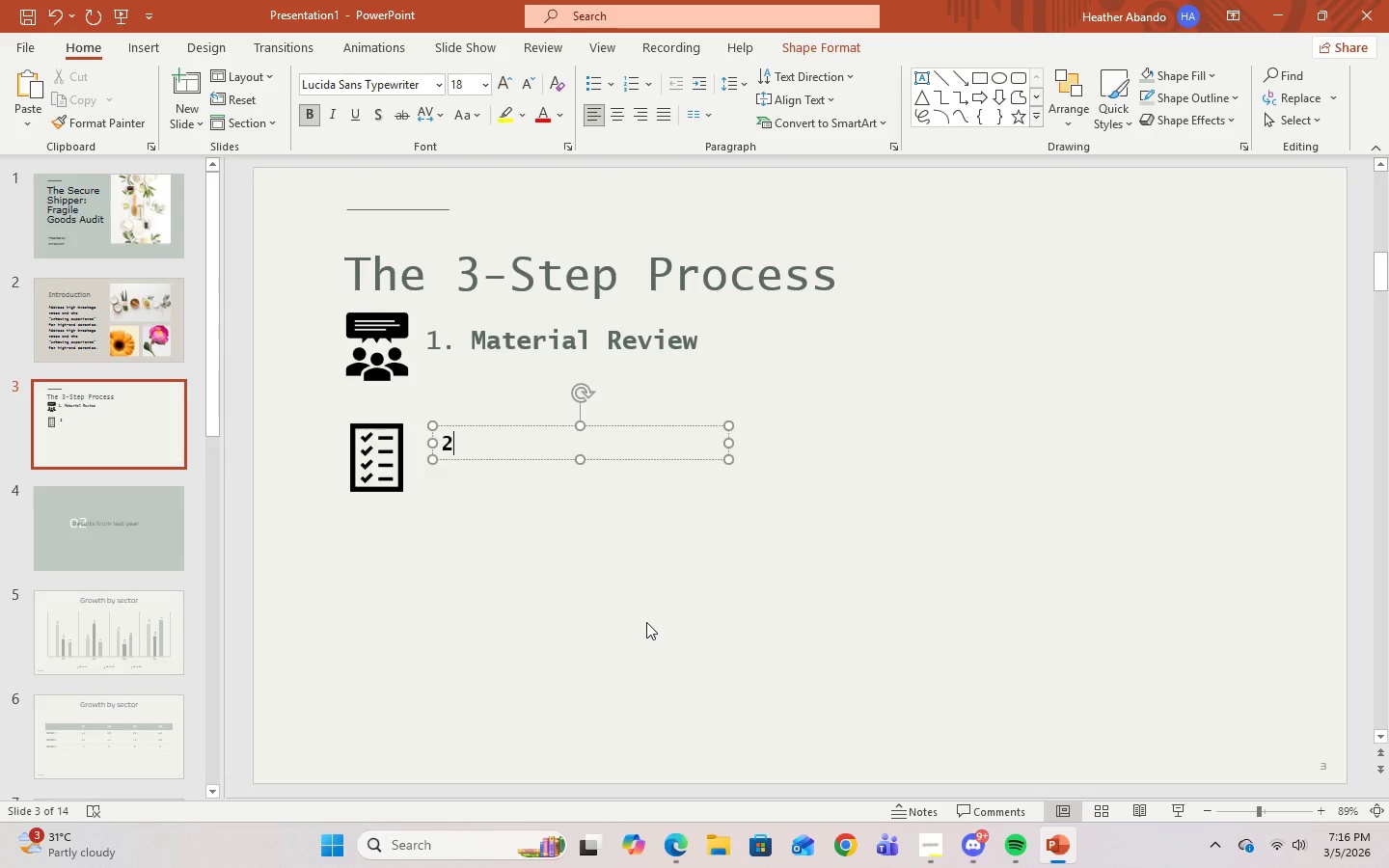 
key(Period)
 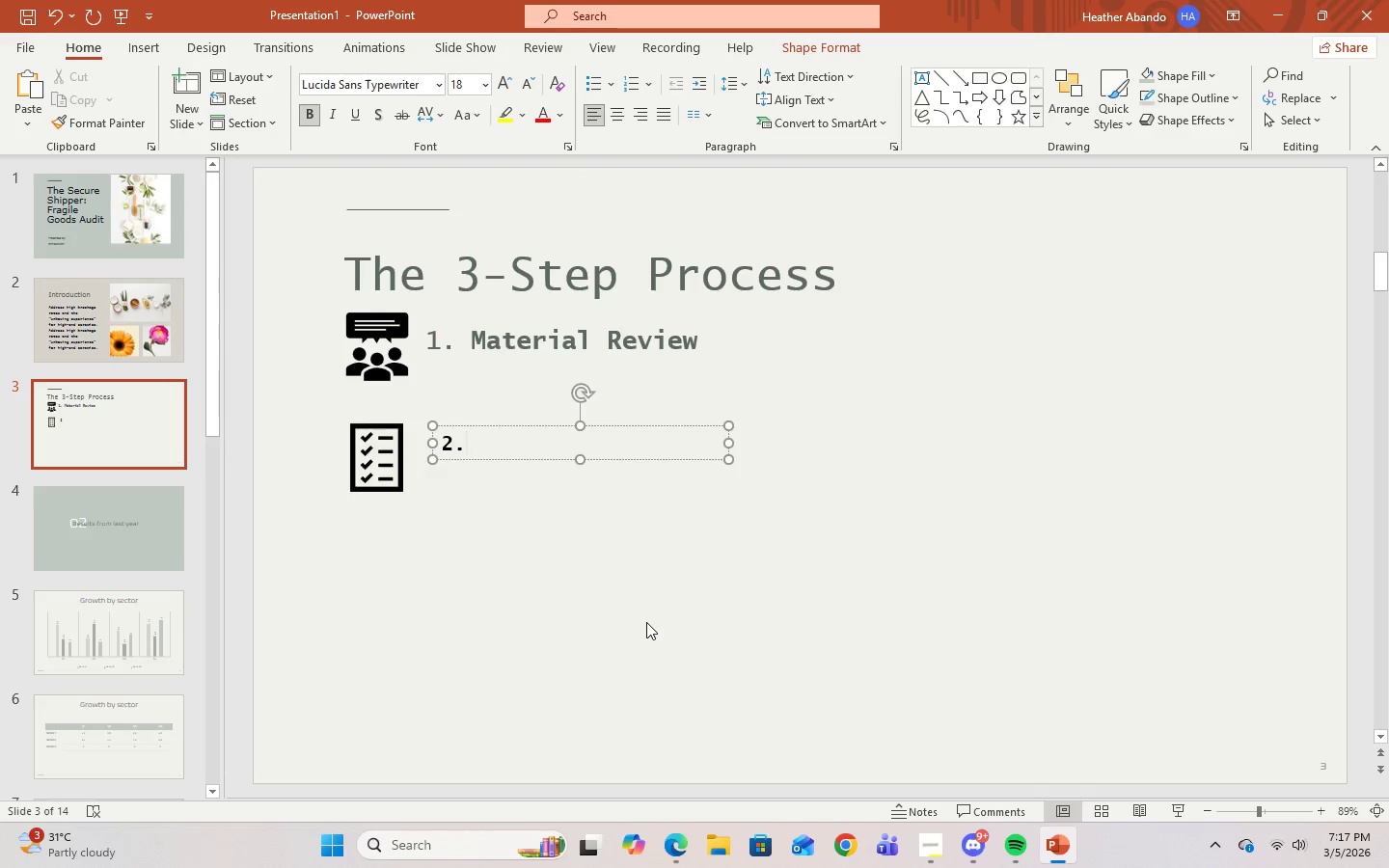 
key(Space)
 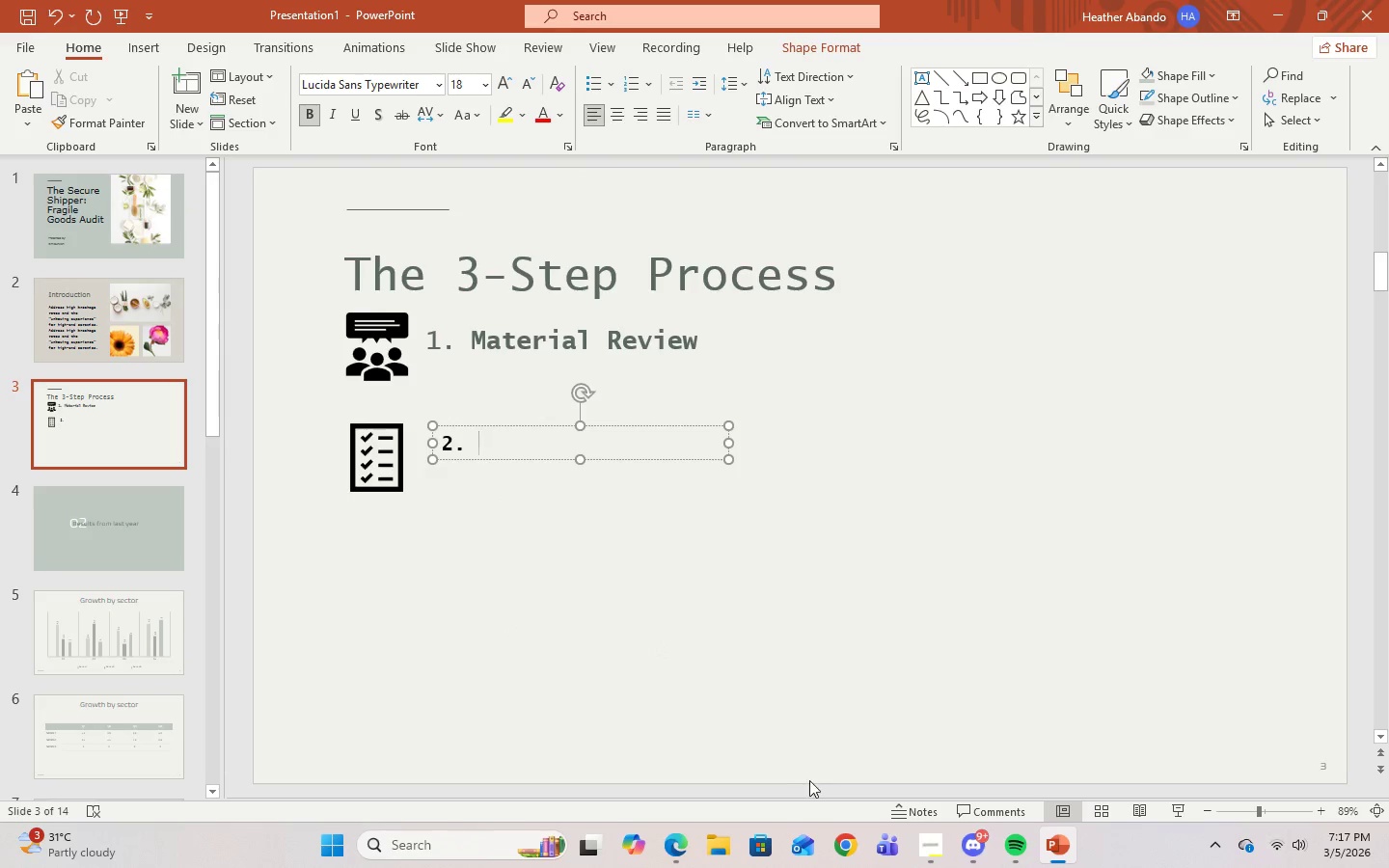 
left_click([914, 846])